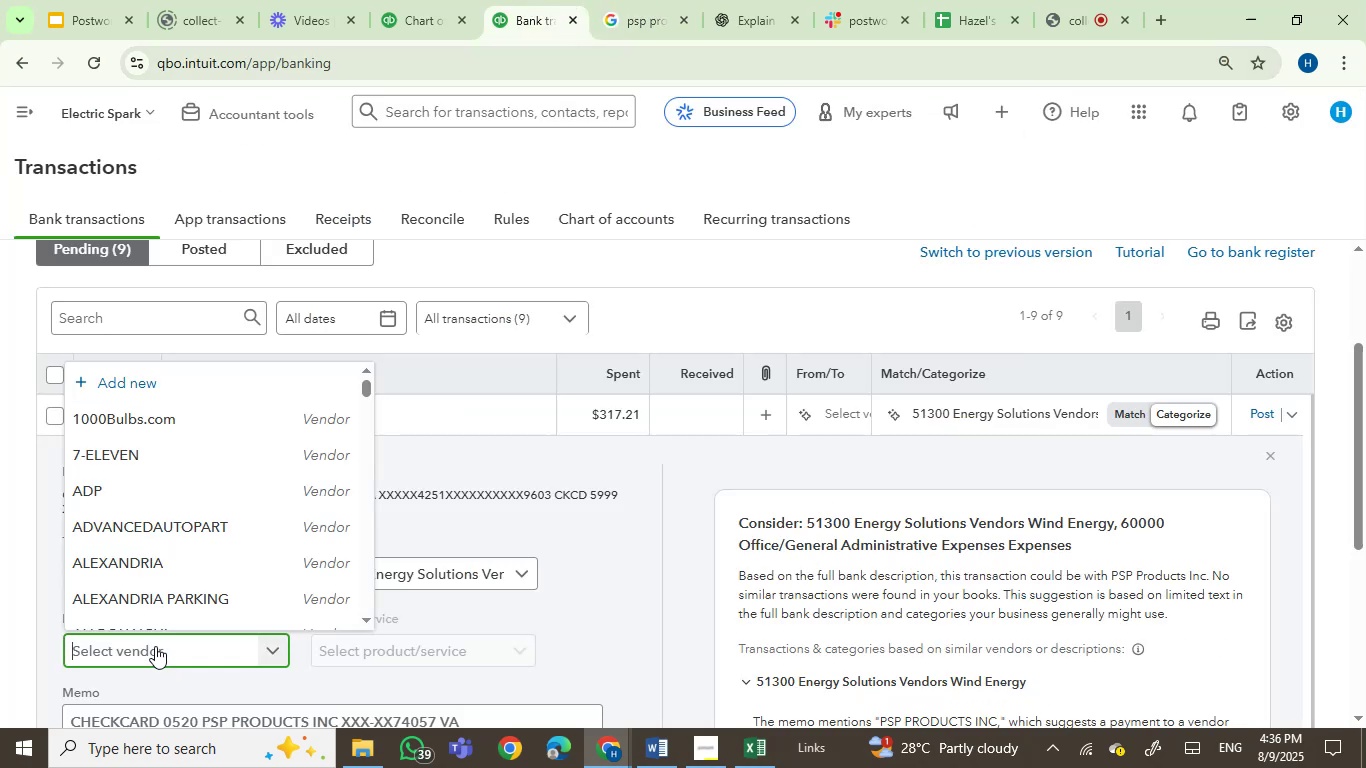 
type(prod)
 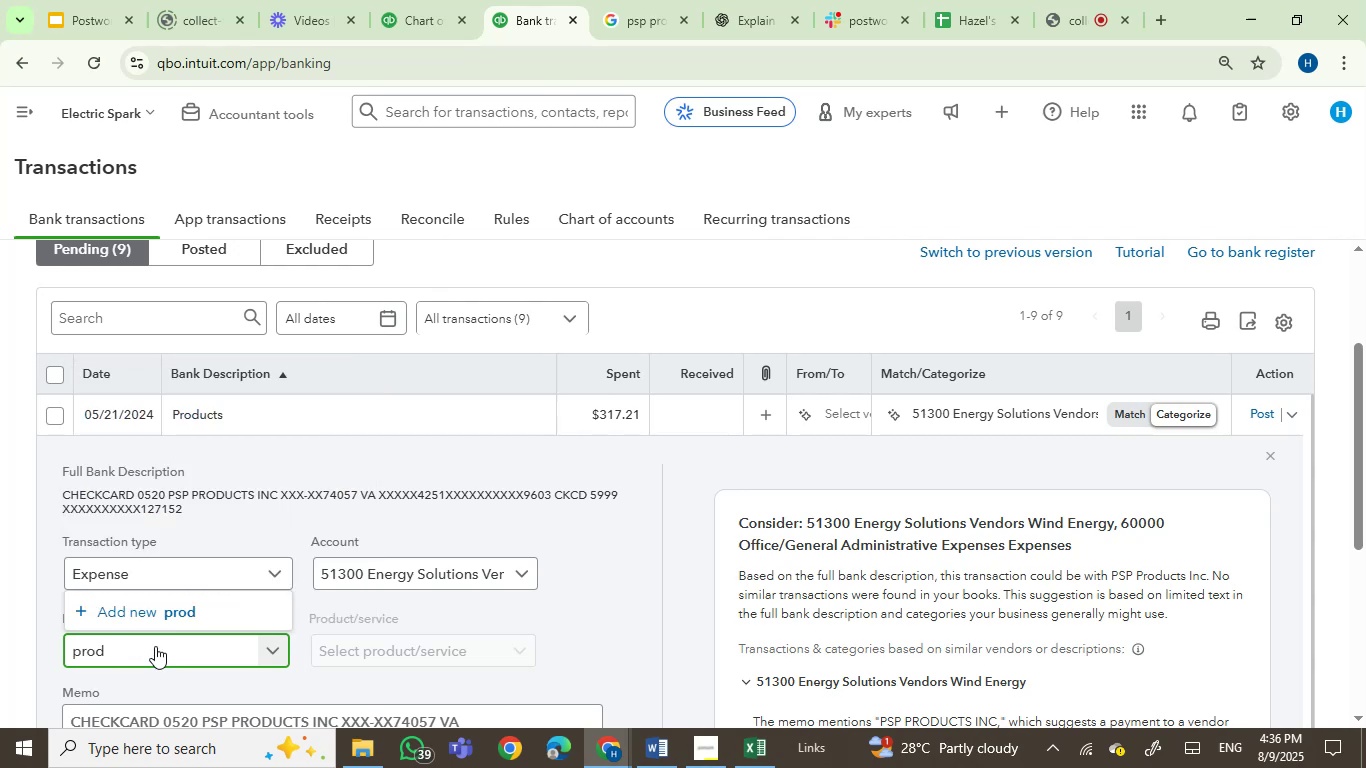 
left_click([223, 491])
 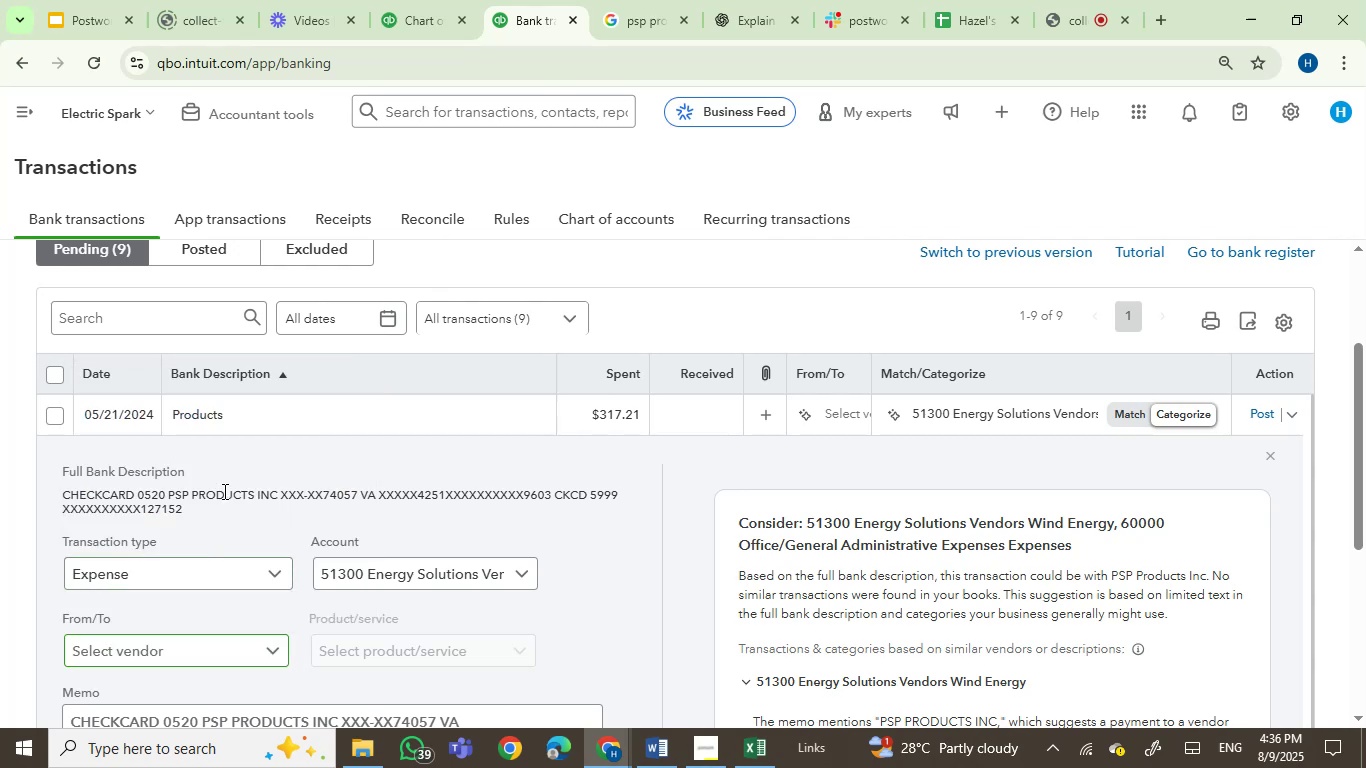 
left_click_drag(start_coordinate=[223, 491], to_coordinate=[269, 492])
 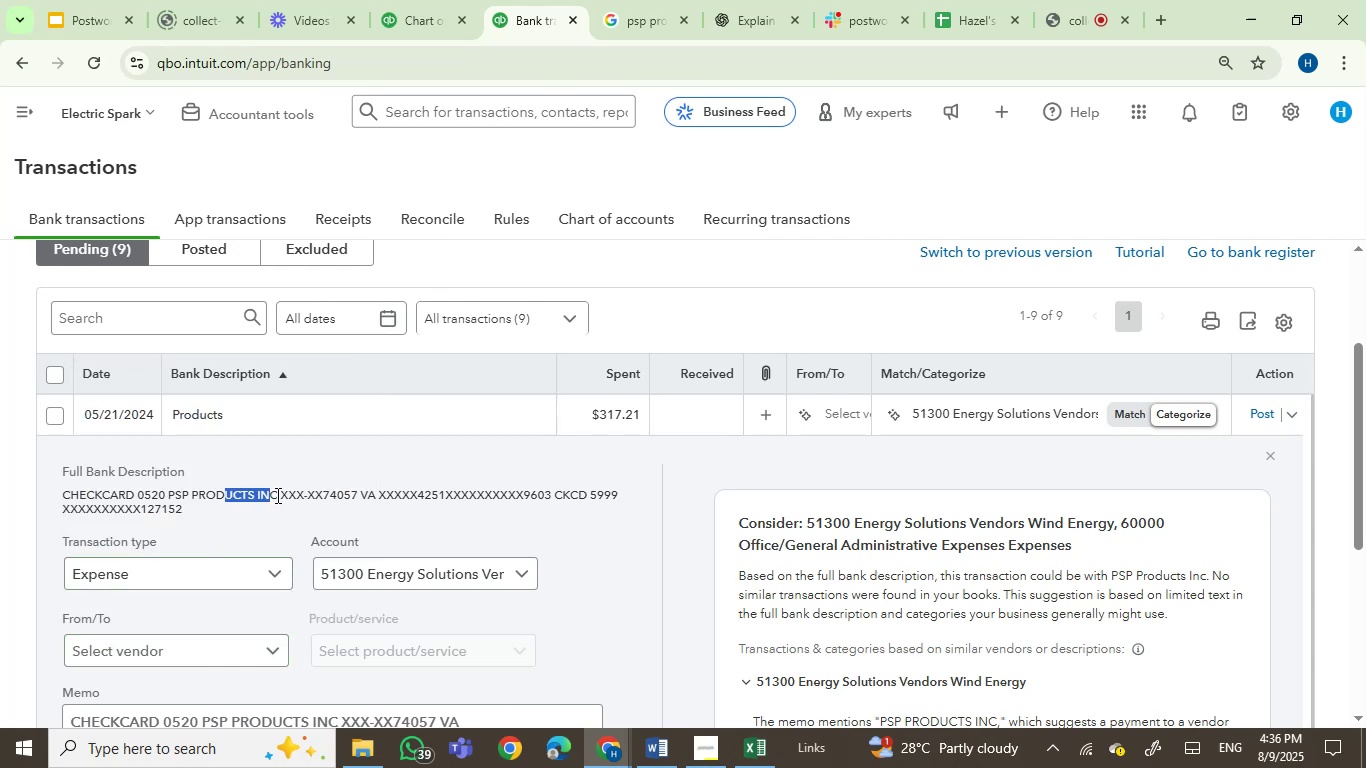 
left_click_drag(start_coordinate=[276, 495], to_coordinate=[193, 487])
 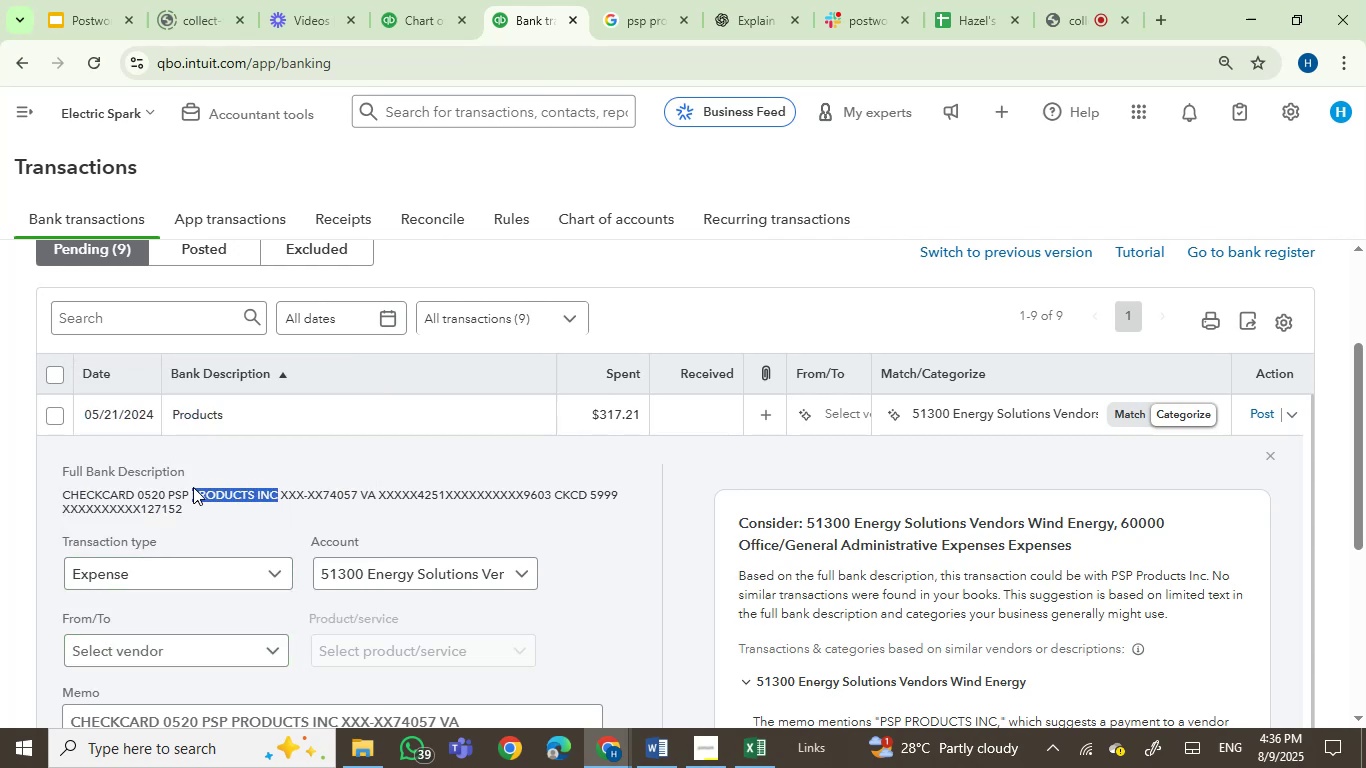 
key(Control+C)
 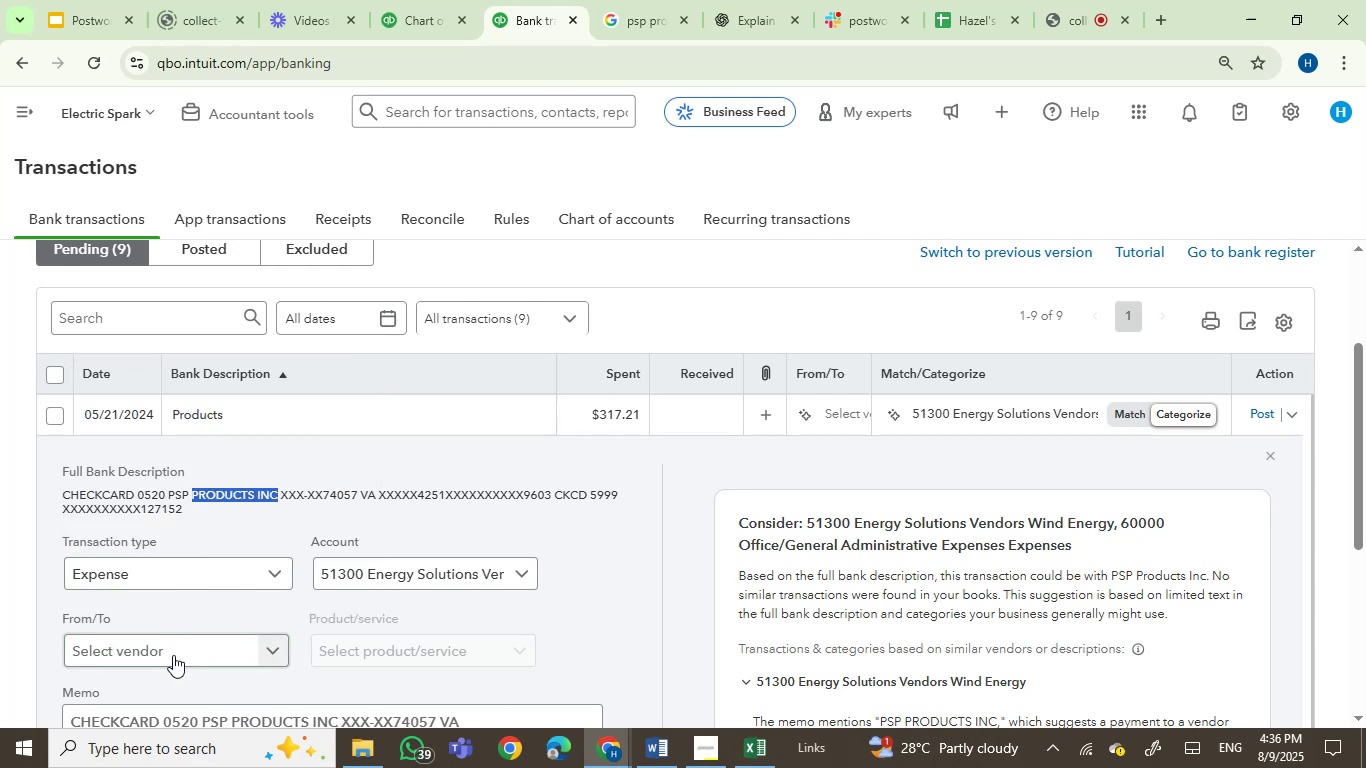 
left_click([172, 662])
 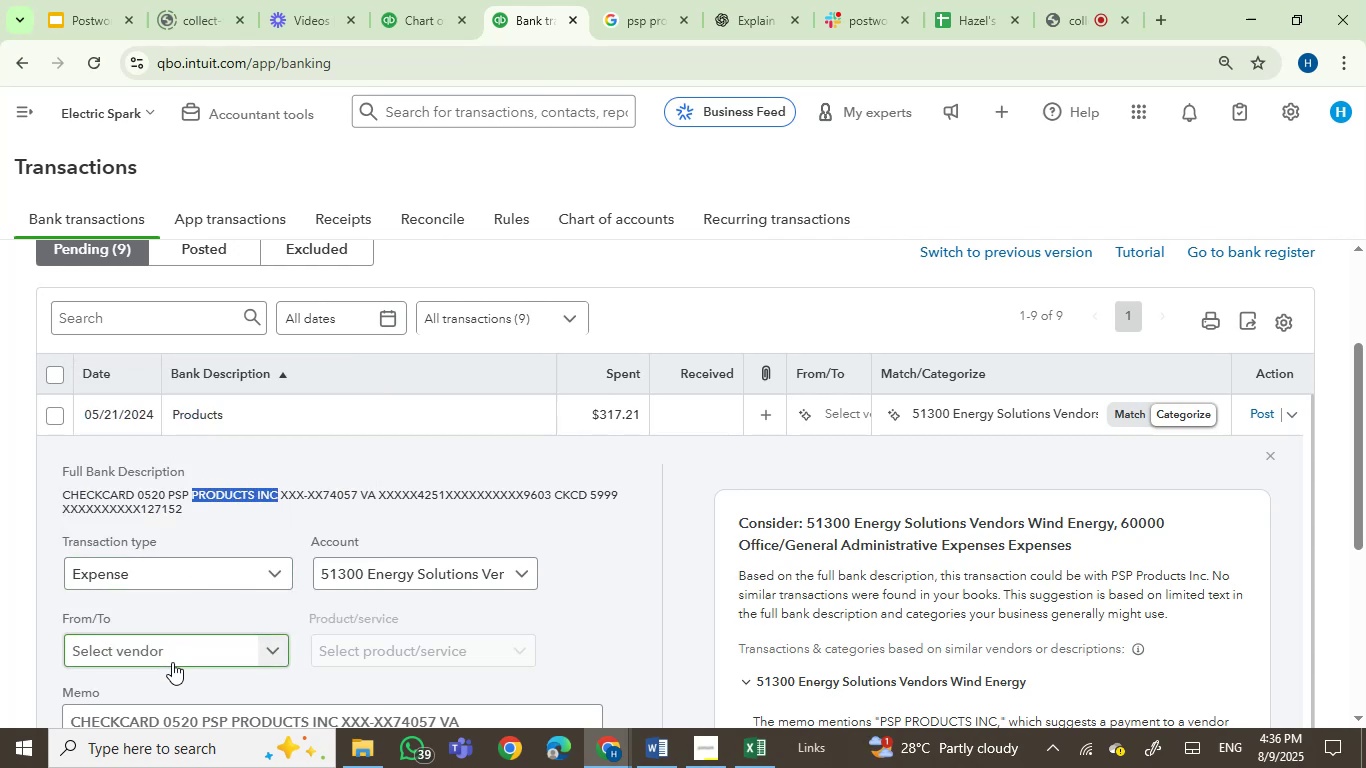 
key(Control+V)
 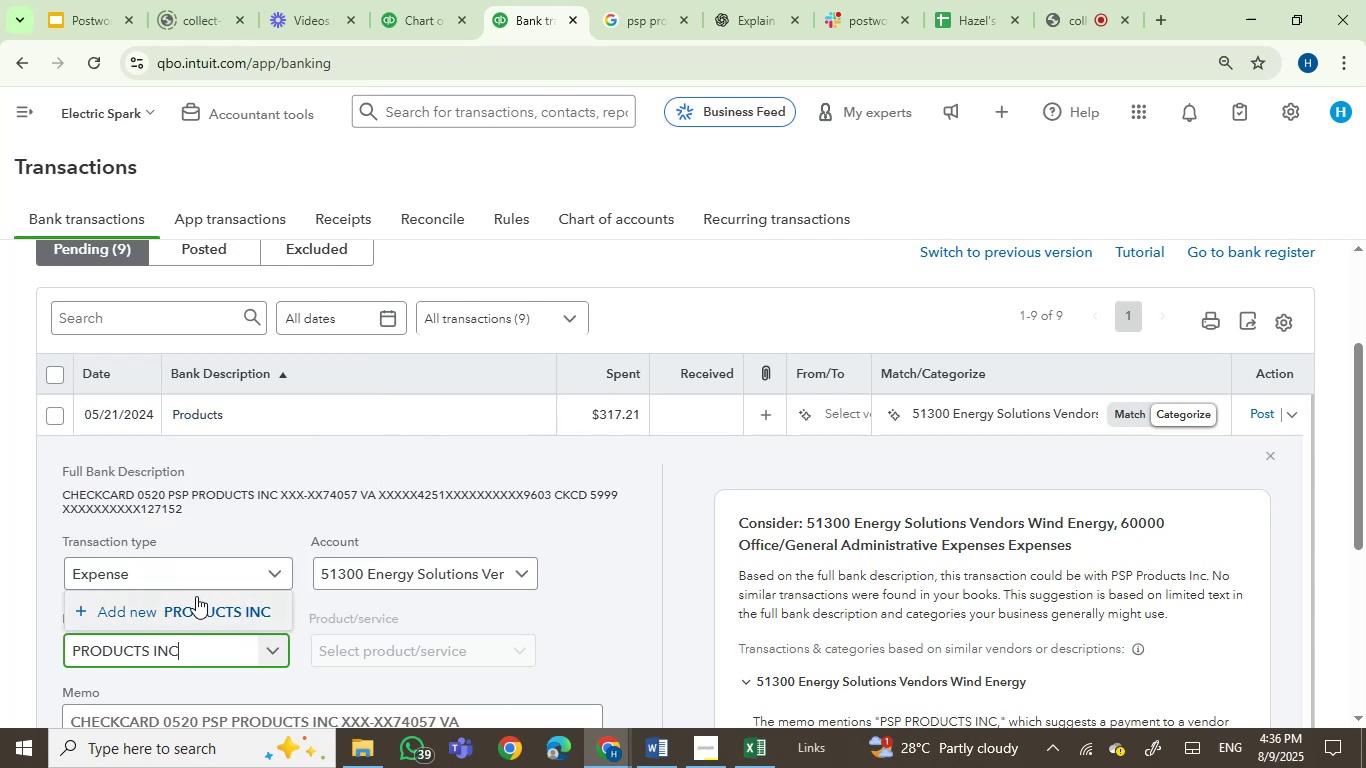 
left_click([200, 608])
 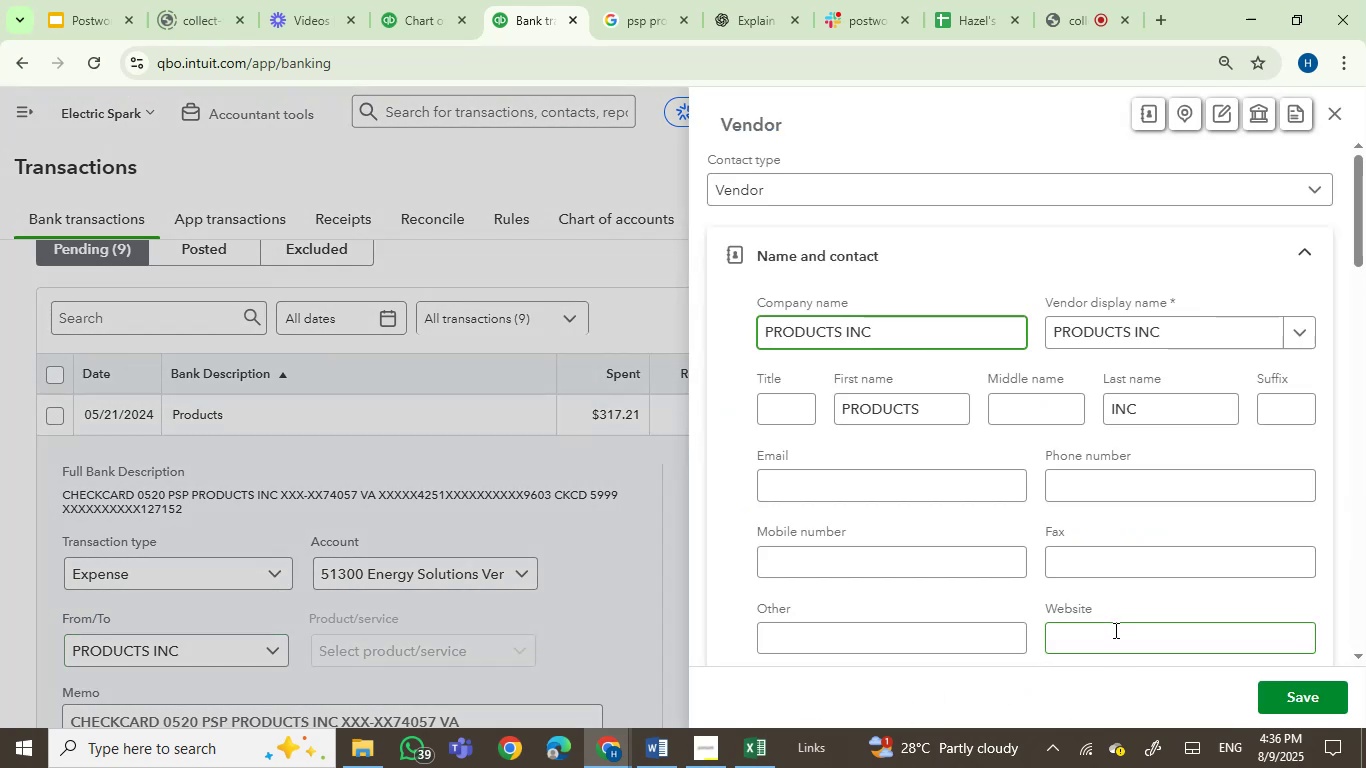 
left_click([1304, 685])
 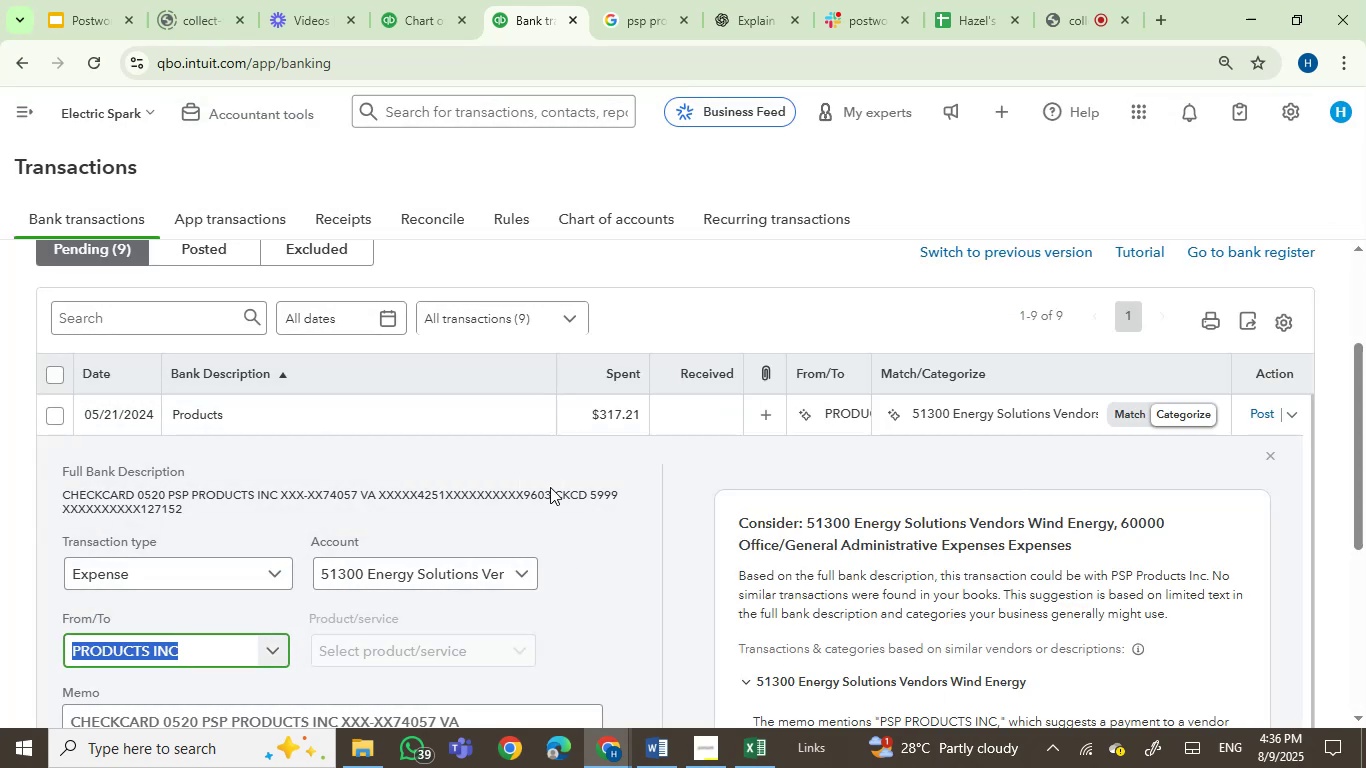 
left_click([514, 415])
 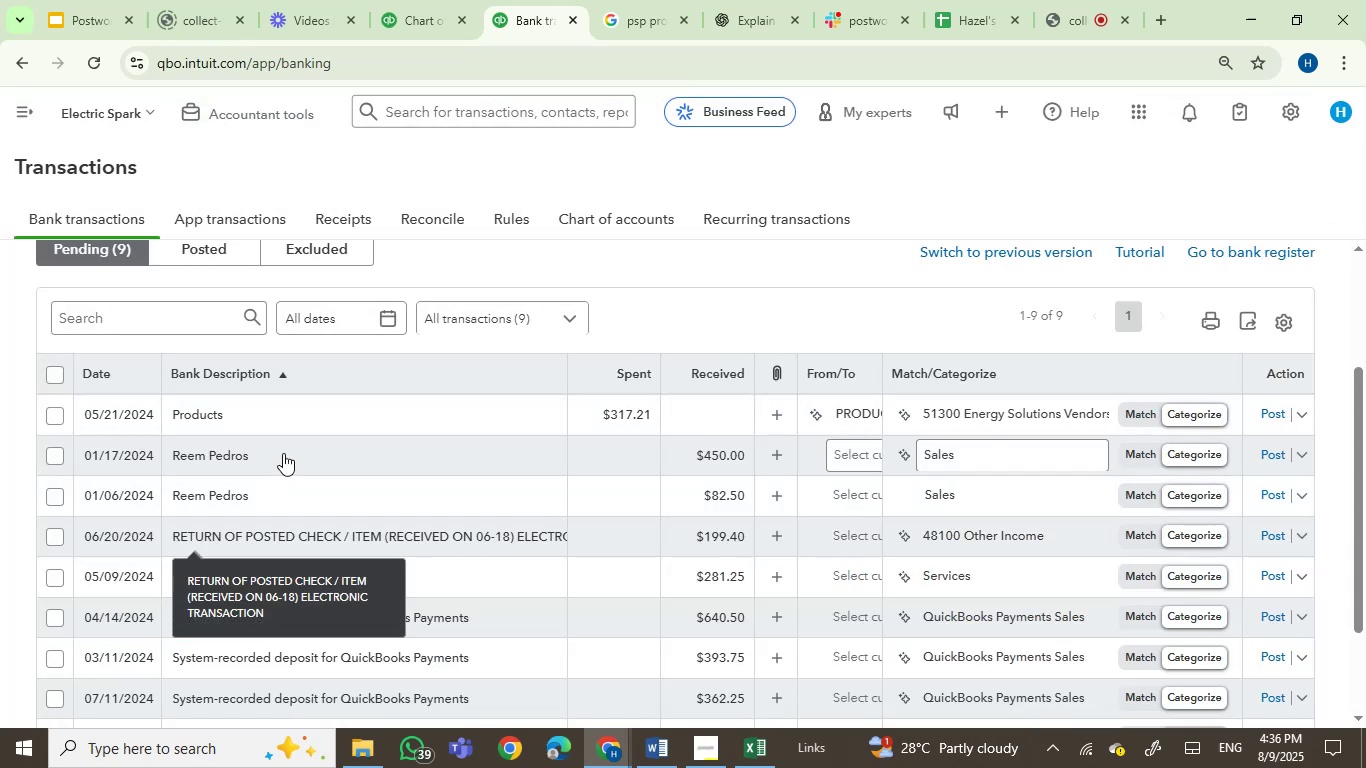 
left_click([284, 451])
 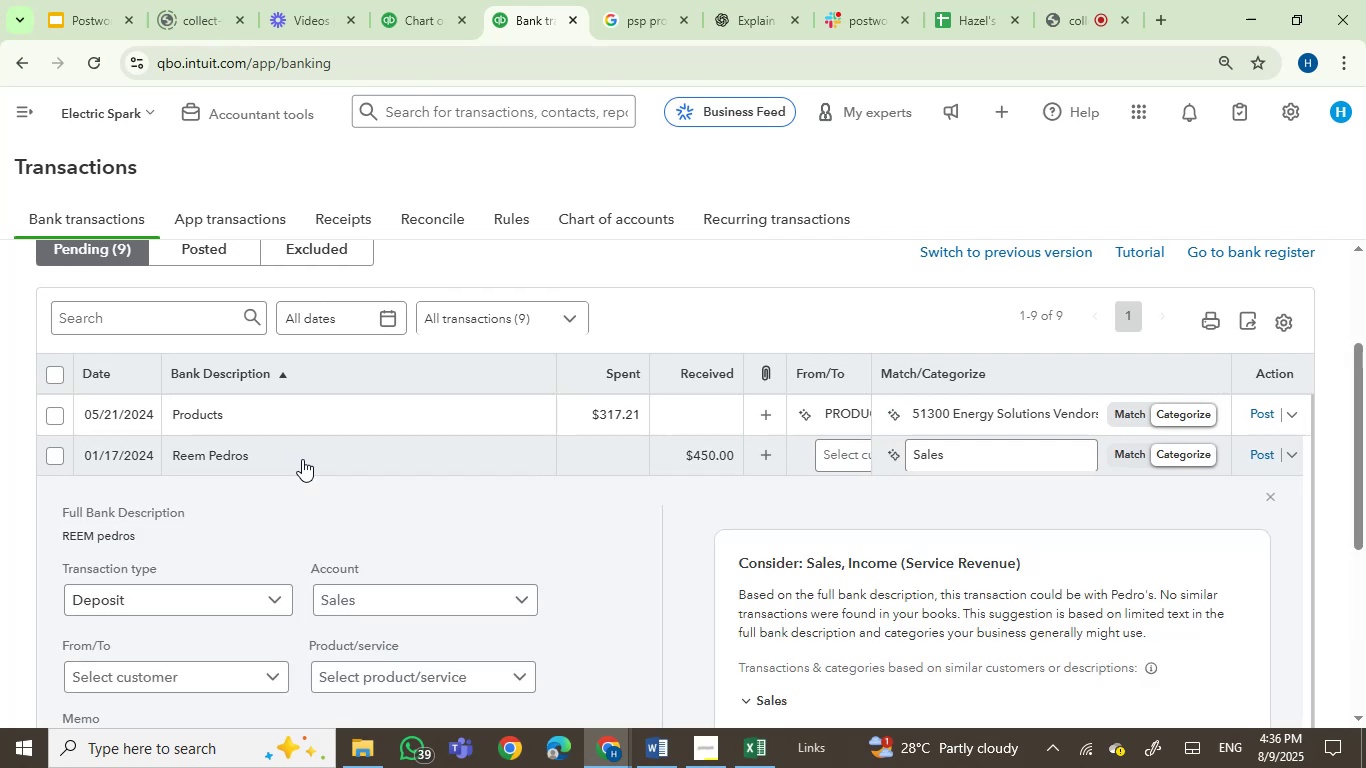 
left_click([302, 459])
 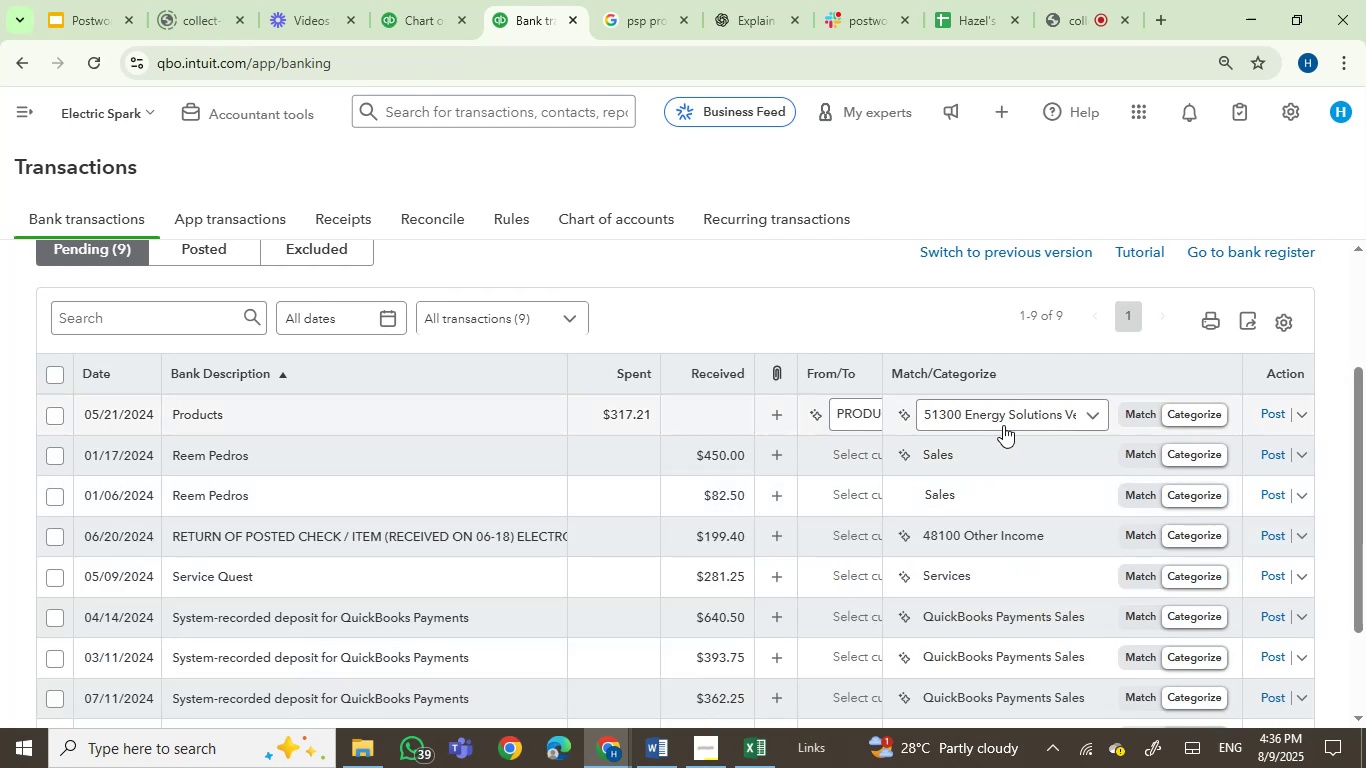 
wait(5.96)
 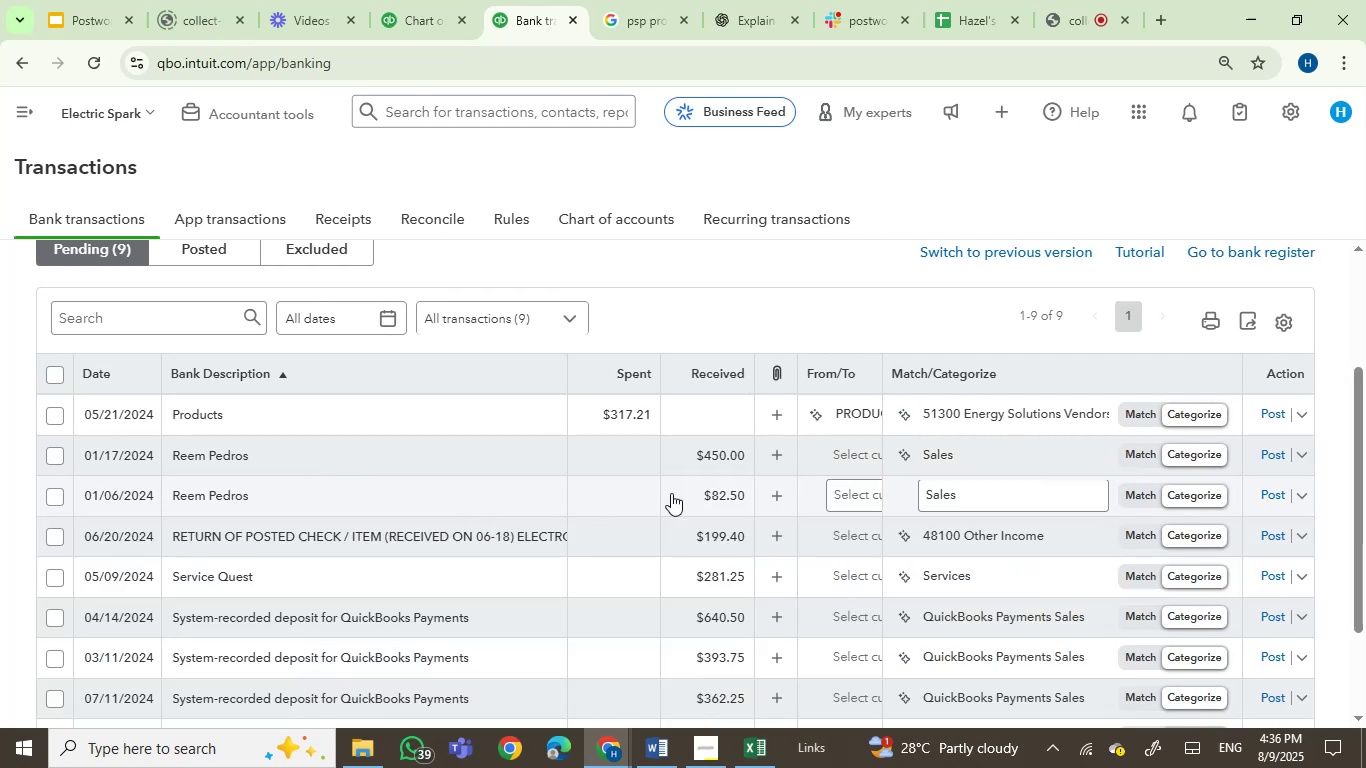 
left_click([1005, 416])
 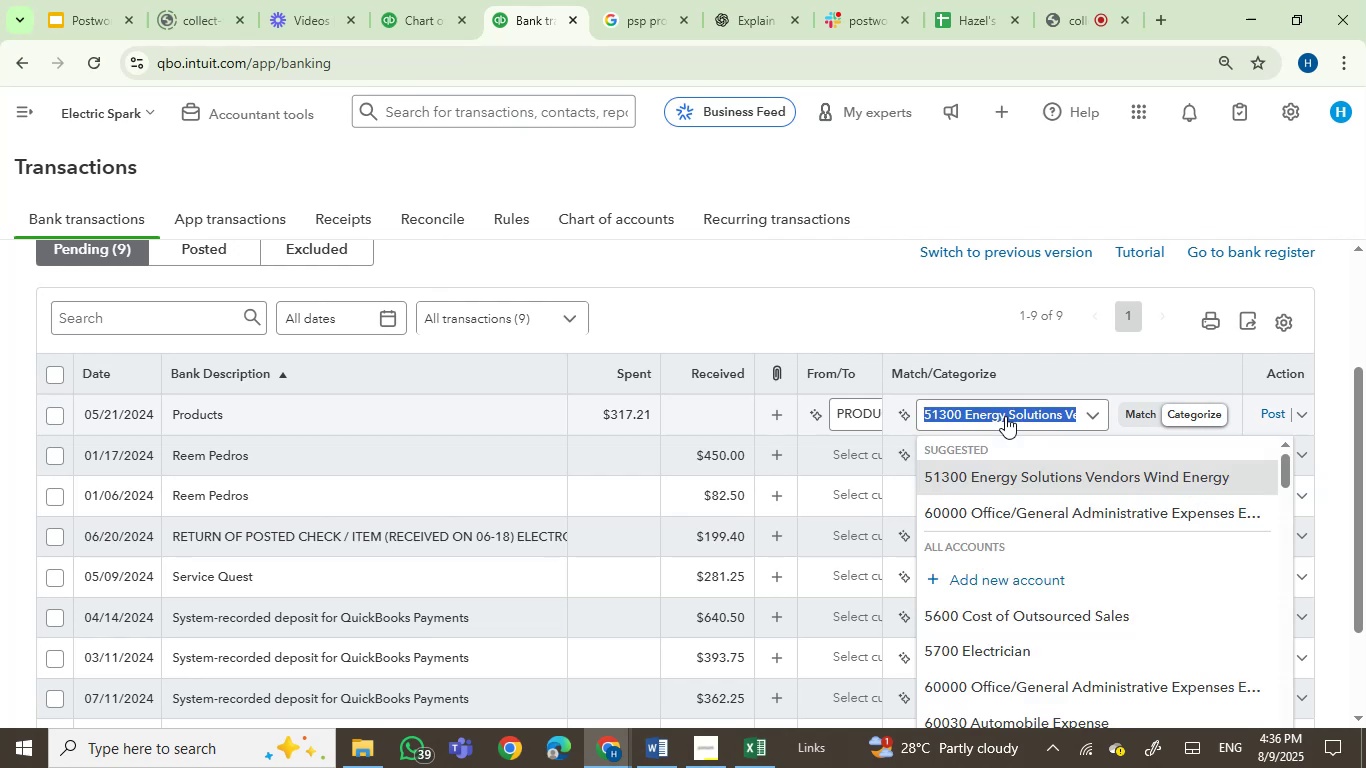 
type(job s)
 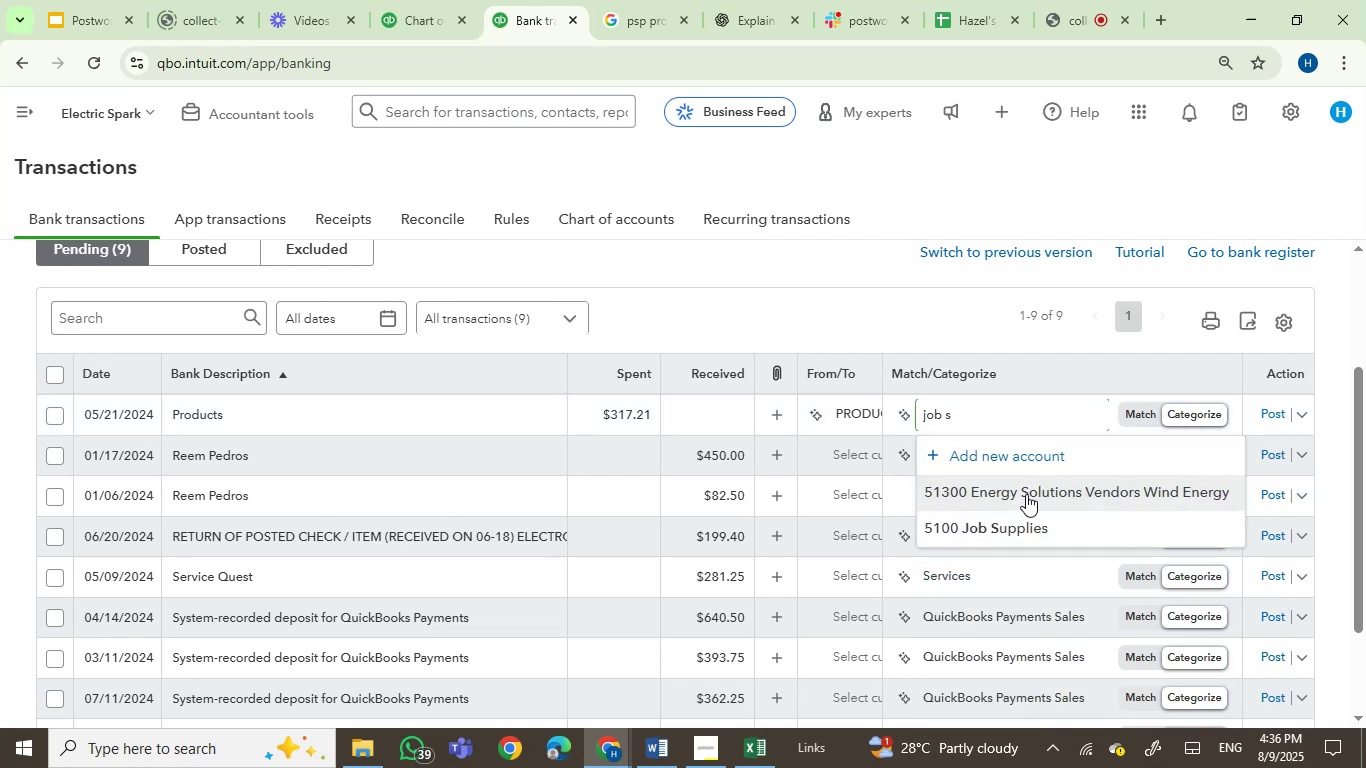 
left_click([1020, 521])
 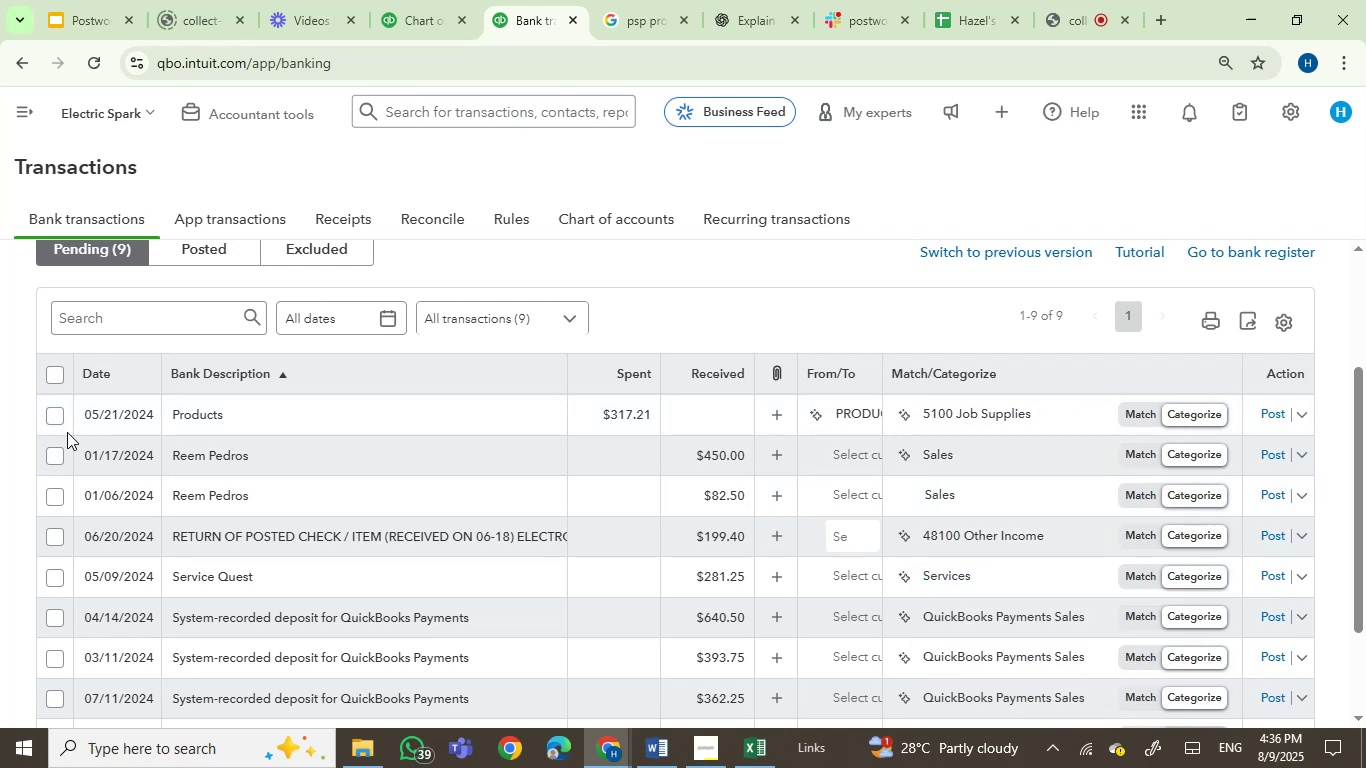 
wait(5.85)
 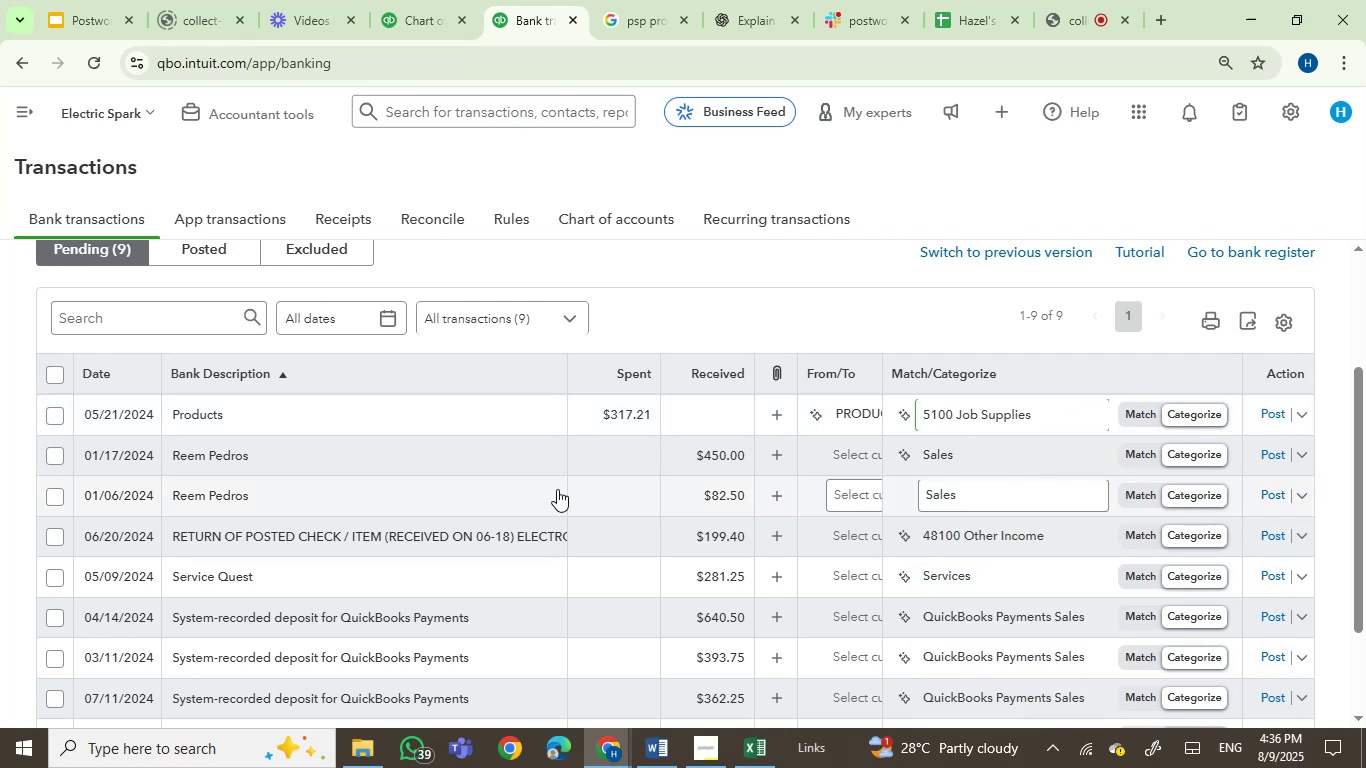 
left_click([54, 417])
 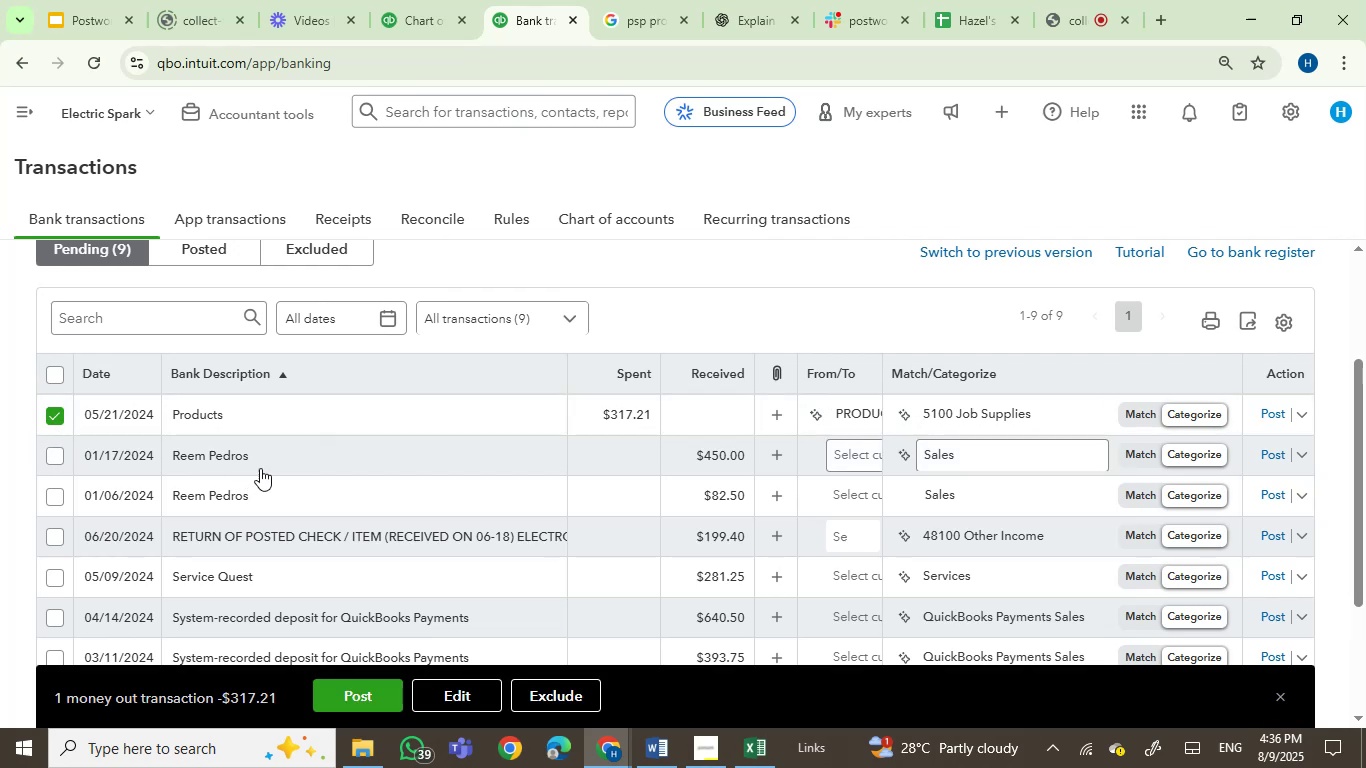 
left_click([283, 458])
 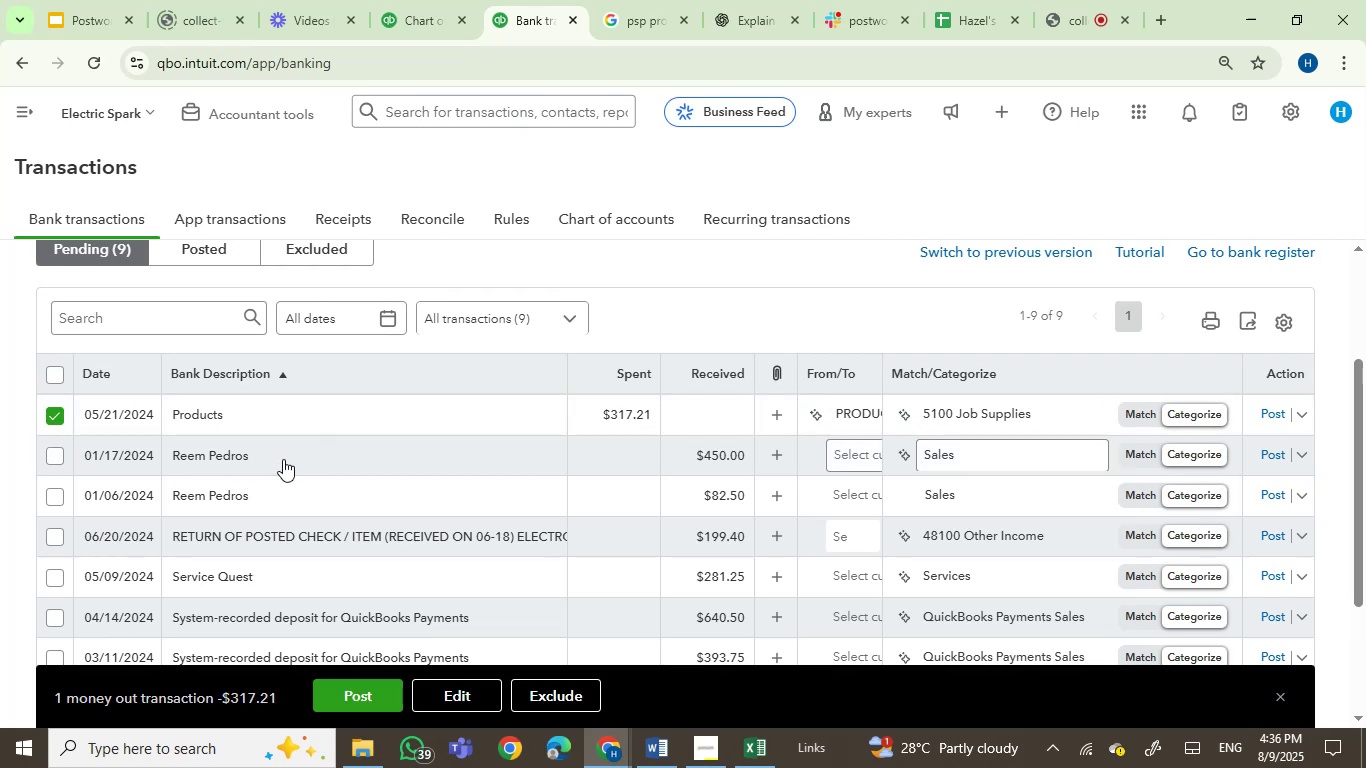 
mouse_move([383, 562])
 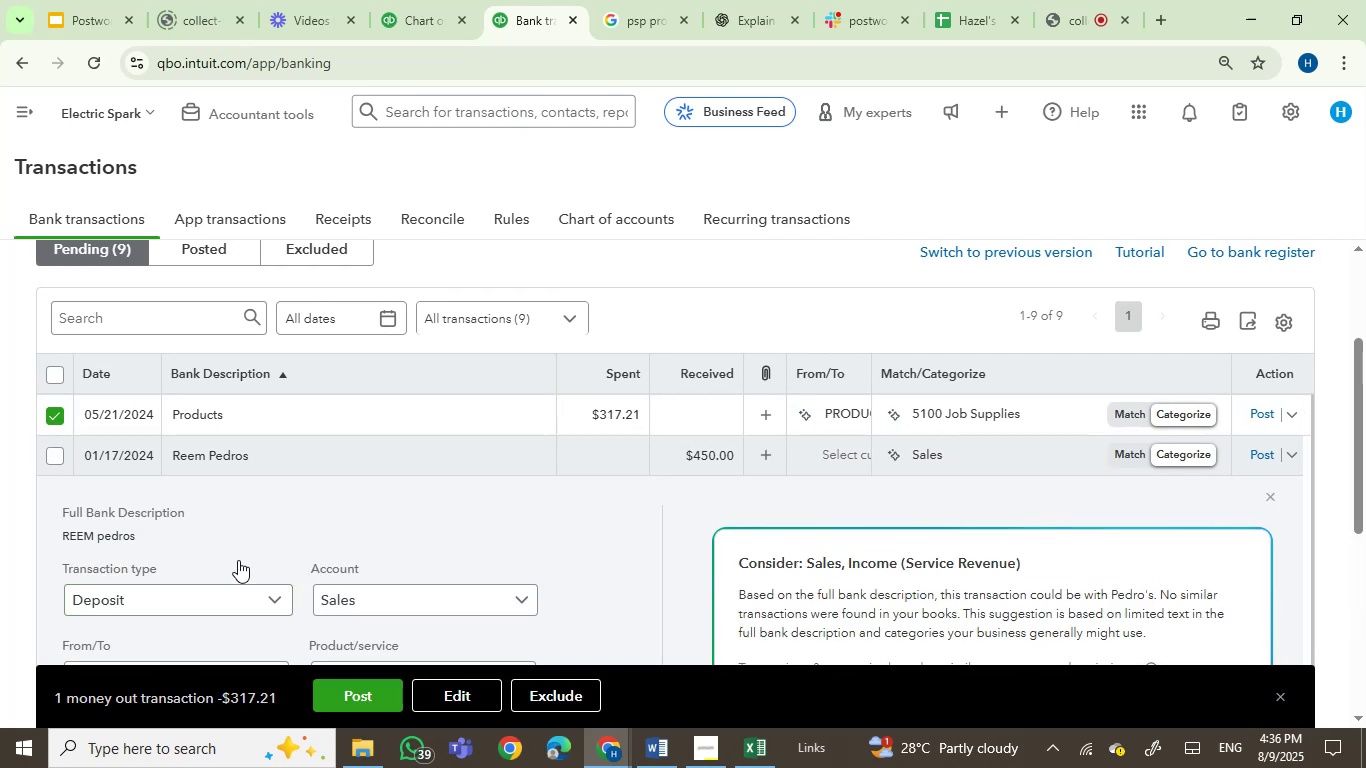 
scroll: coordinate [584, 589], scroll_direction: down, amount: 8.0
 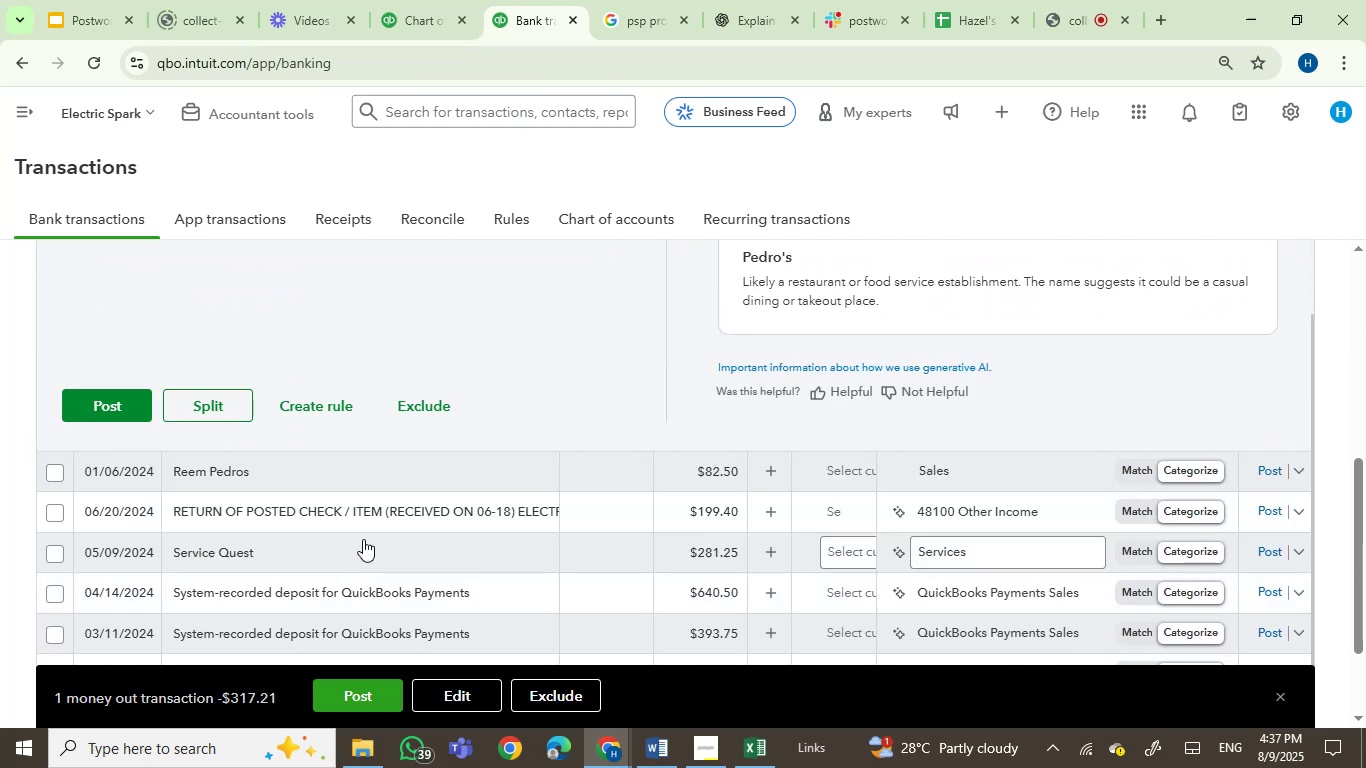 
left_click([364, 511])
 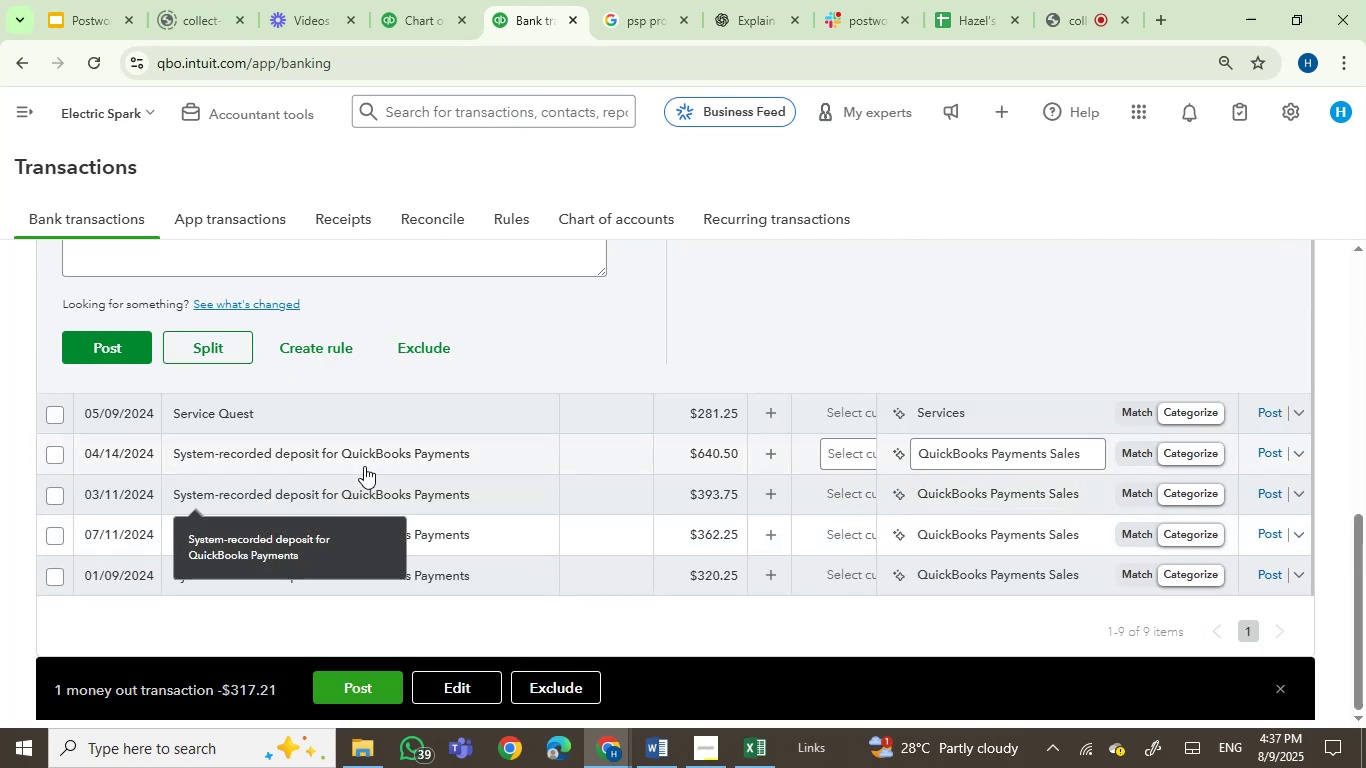 
scroll: coordinate [485, 471], scroll_direction: up, amount: 6.0
 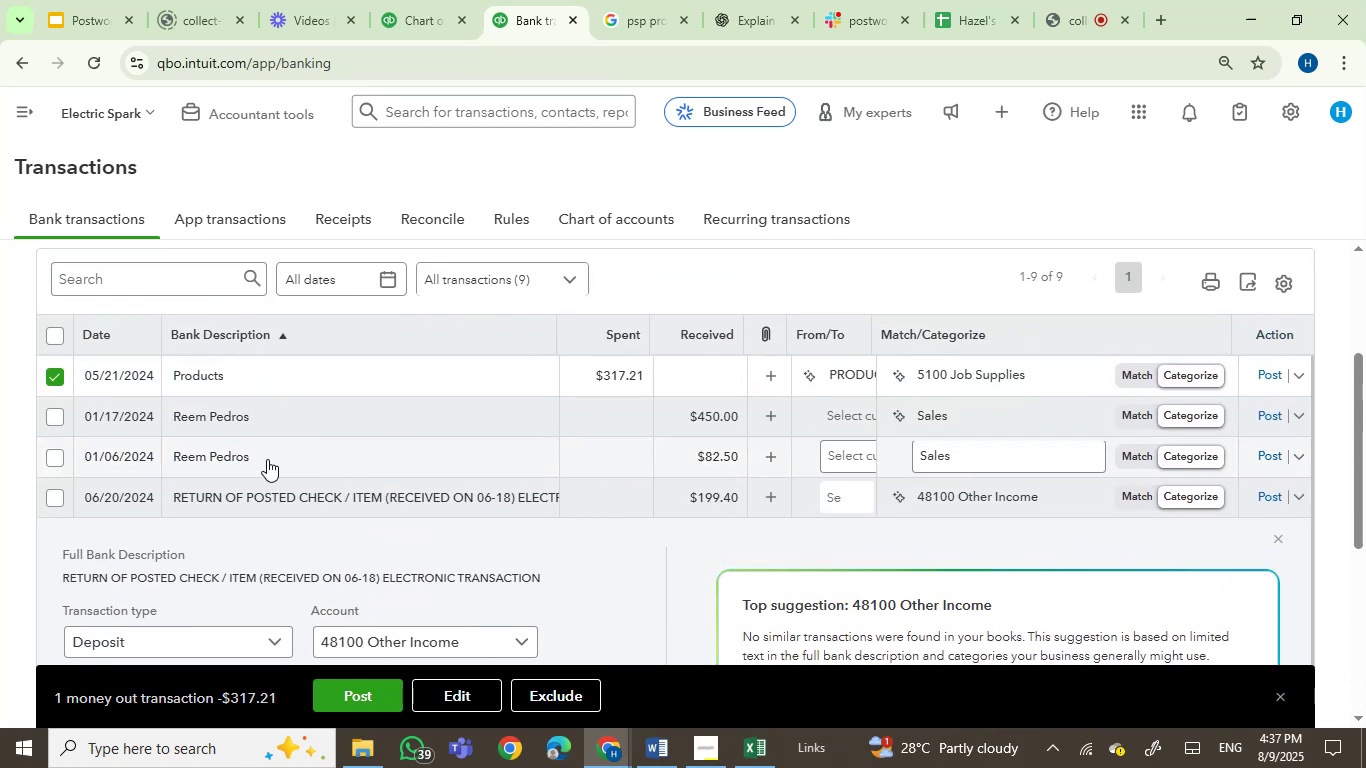 
left_click([266, 456])
 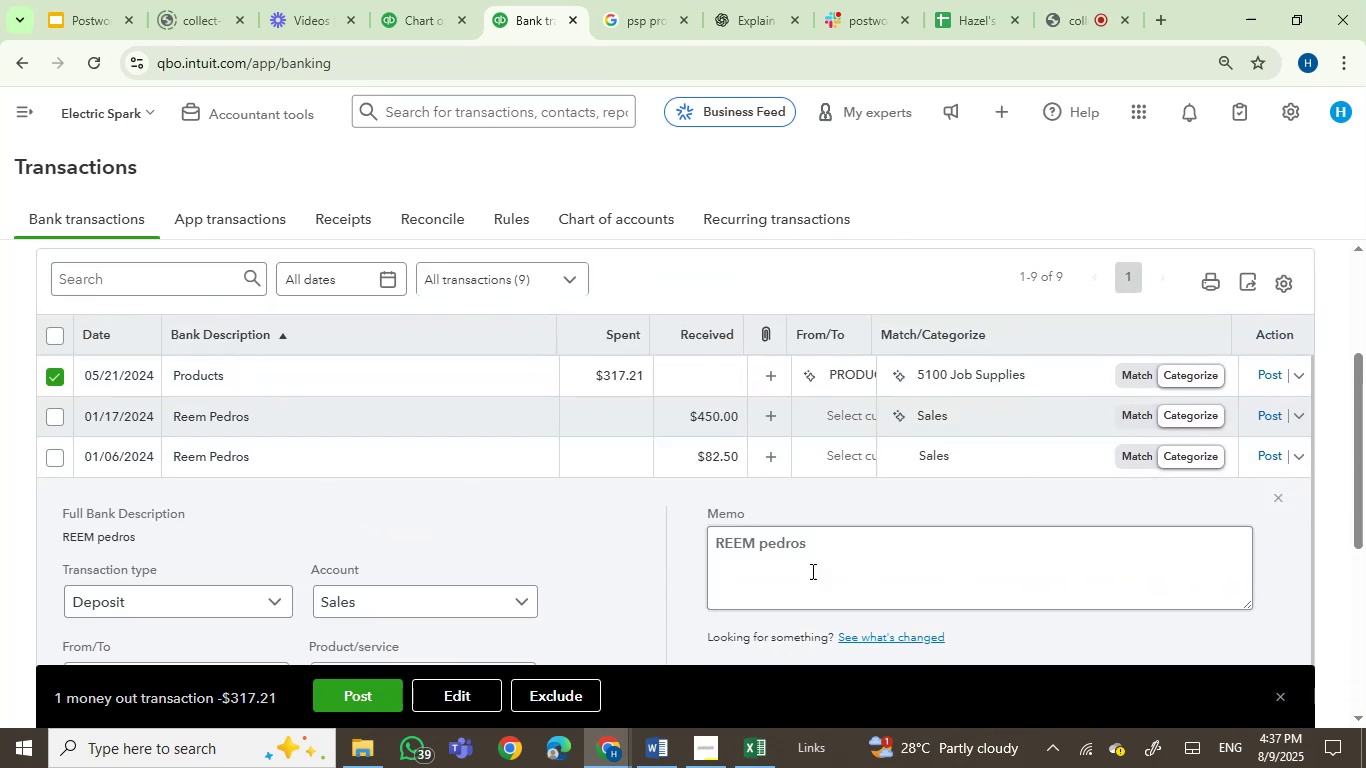 
scroll: coordinate [294, 586], scroll_direction: down, amount: 2.0
 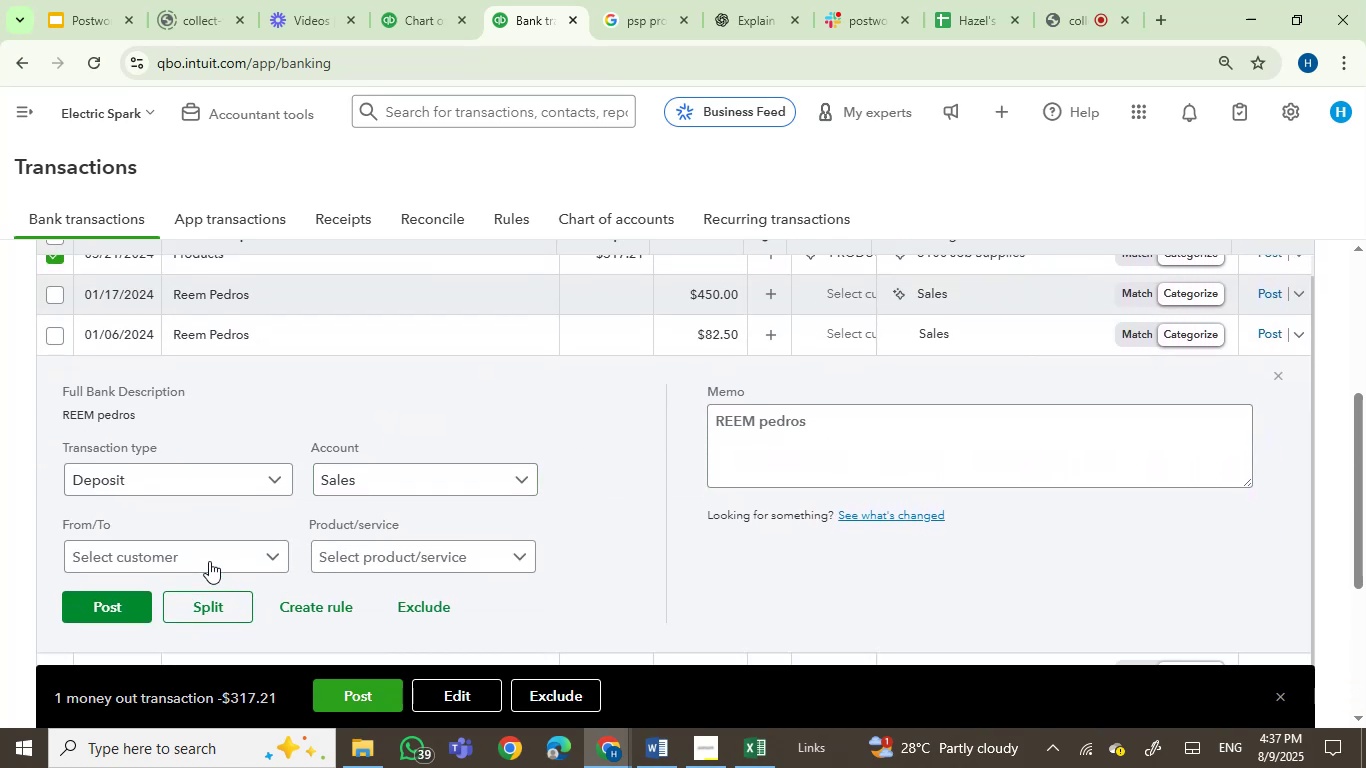 
left_click([197, 550])
 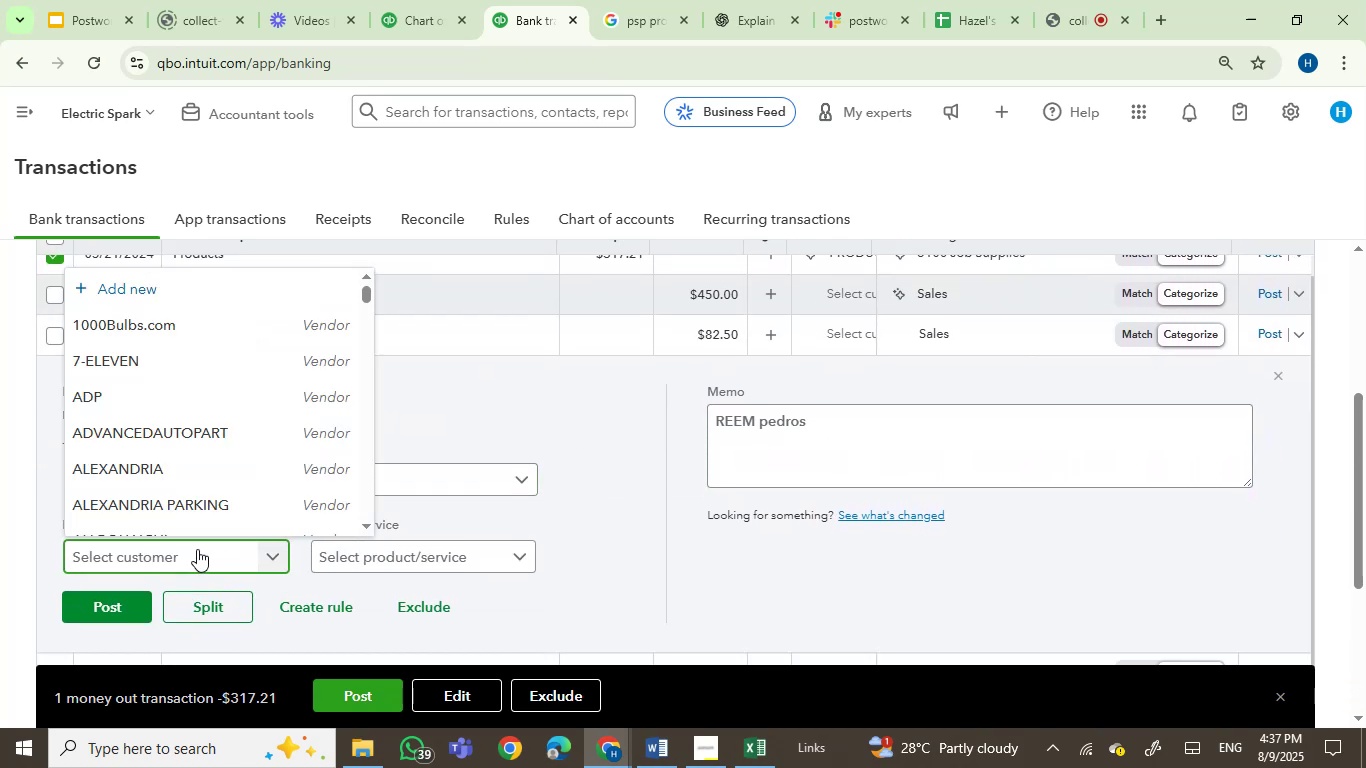 
type(pedr)
 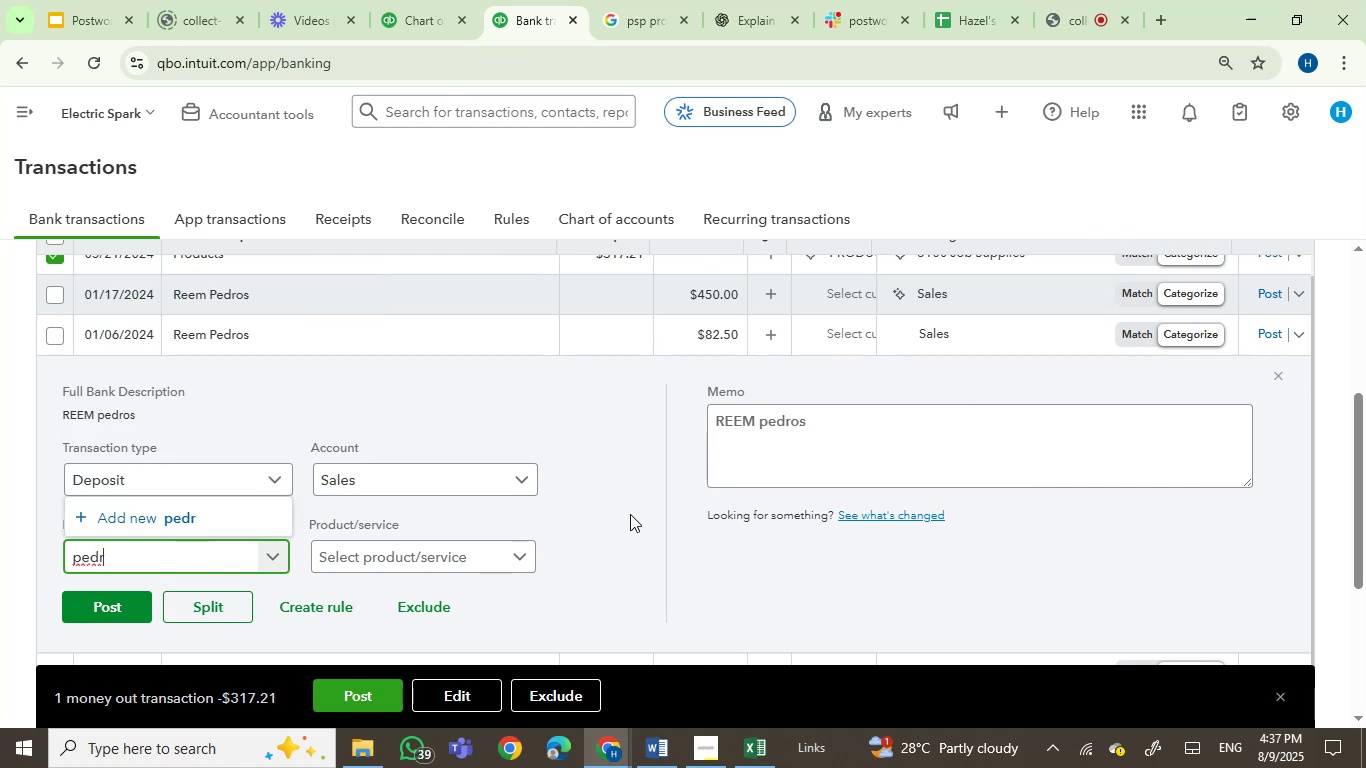 
left_click_drag(start_coordinate=[813, 422], to_coordinate=[710, 413])
 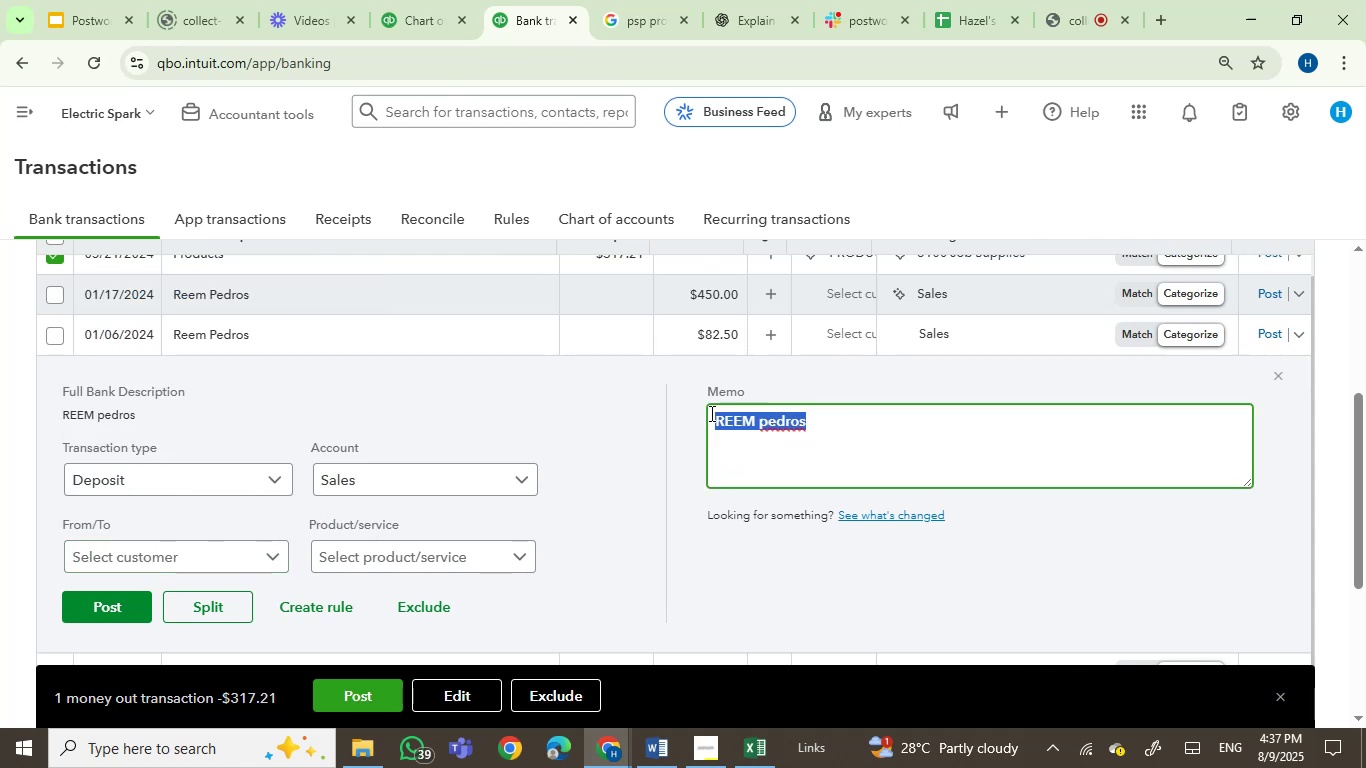 
key(Control+C)
 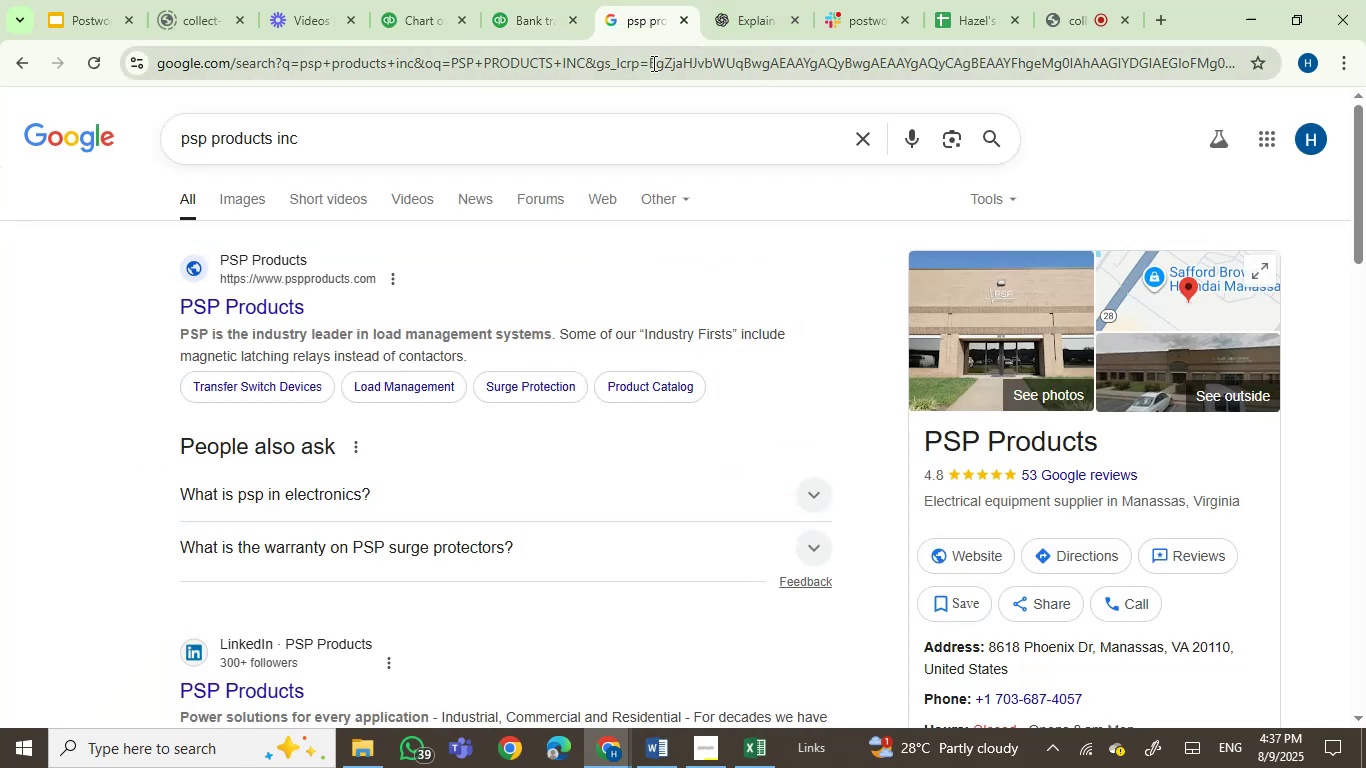 
left_click([650, 71])
 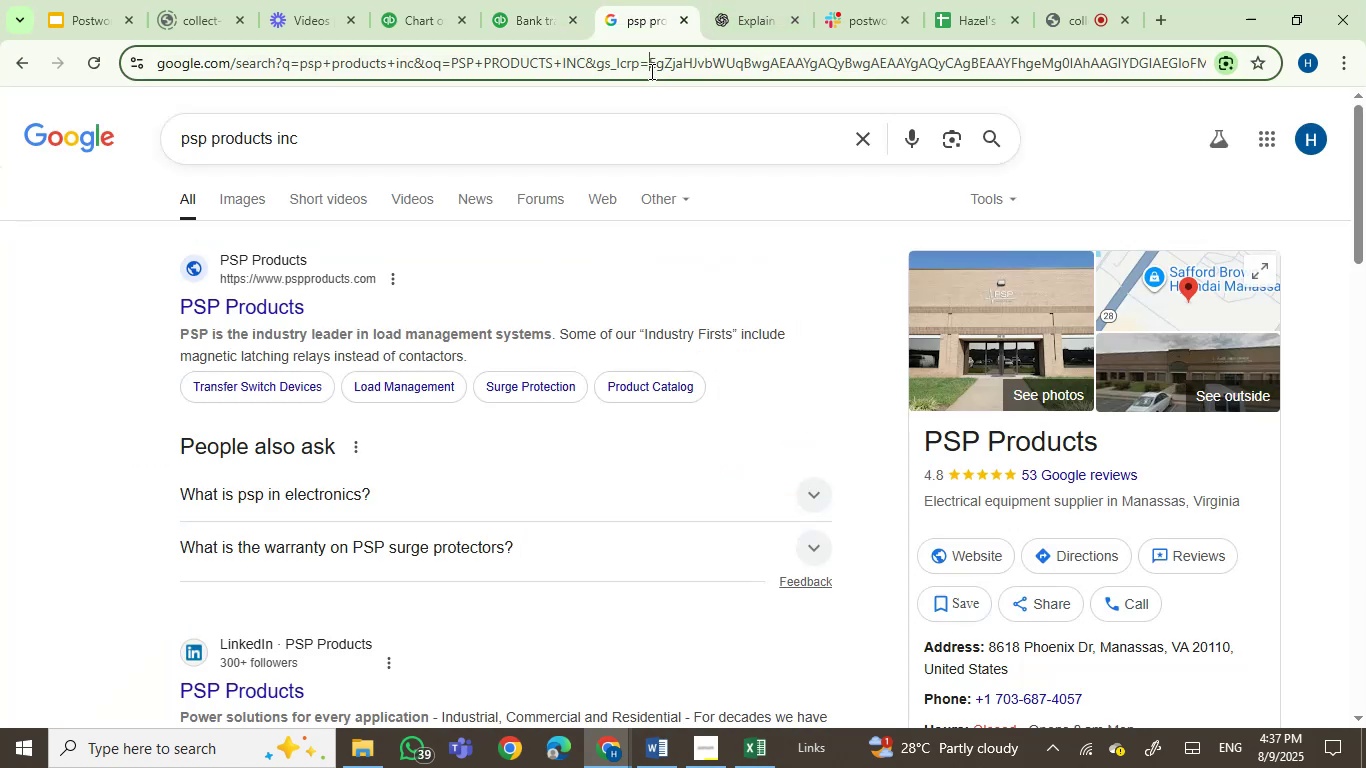 
key(Control+ControlLeft)
 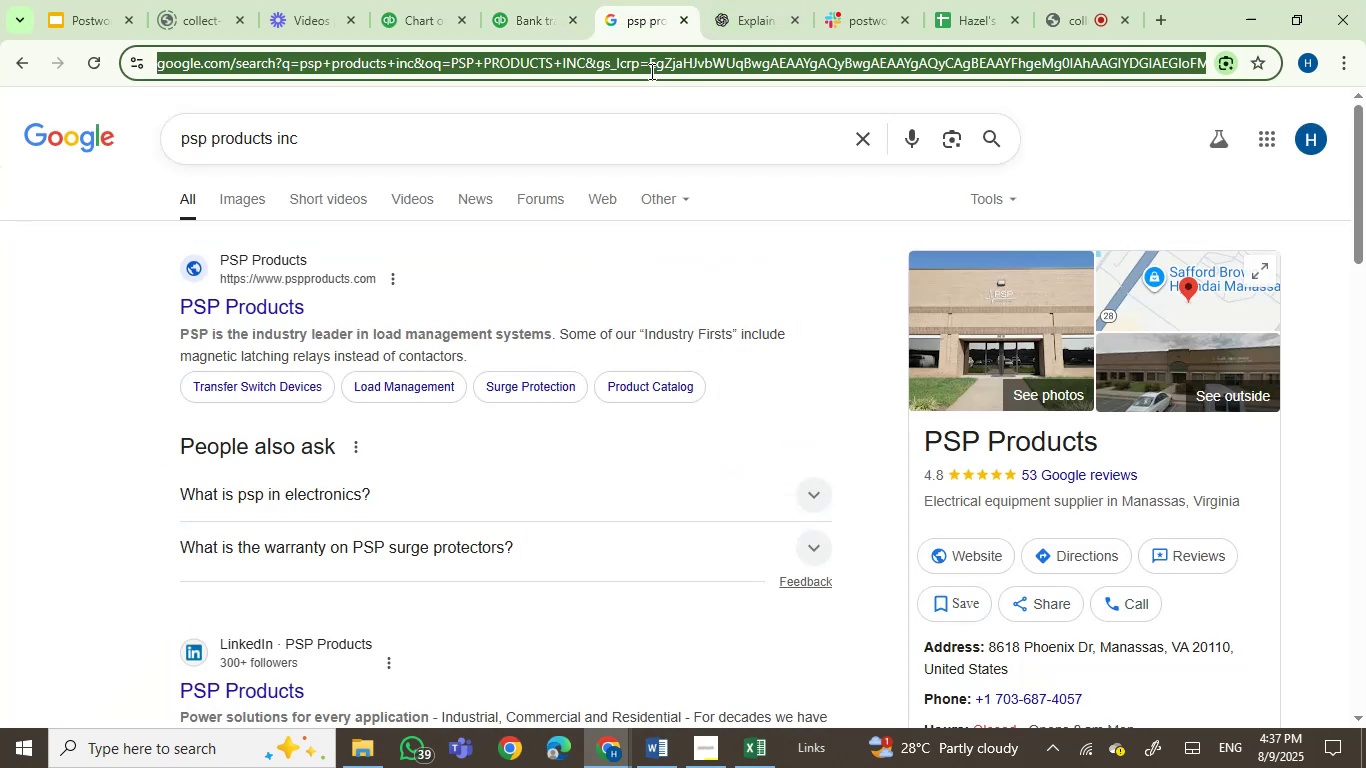 
key(Control+V)
 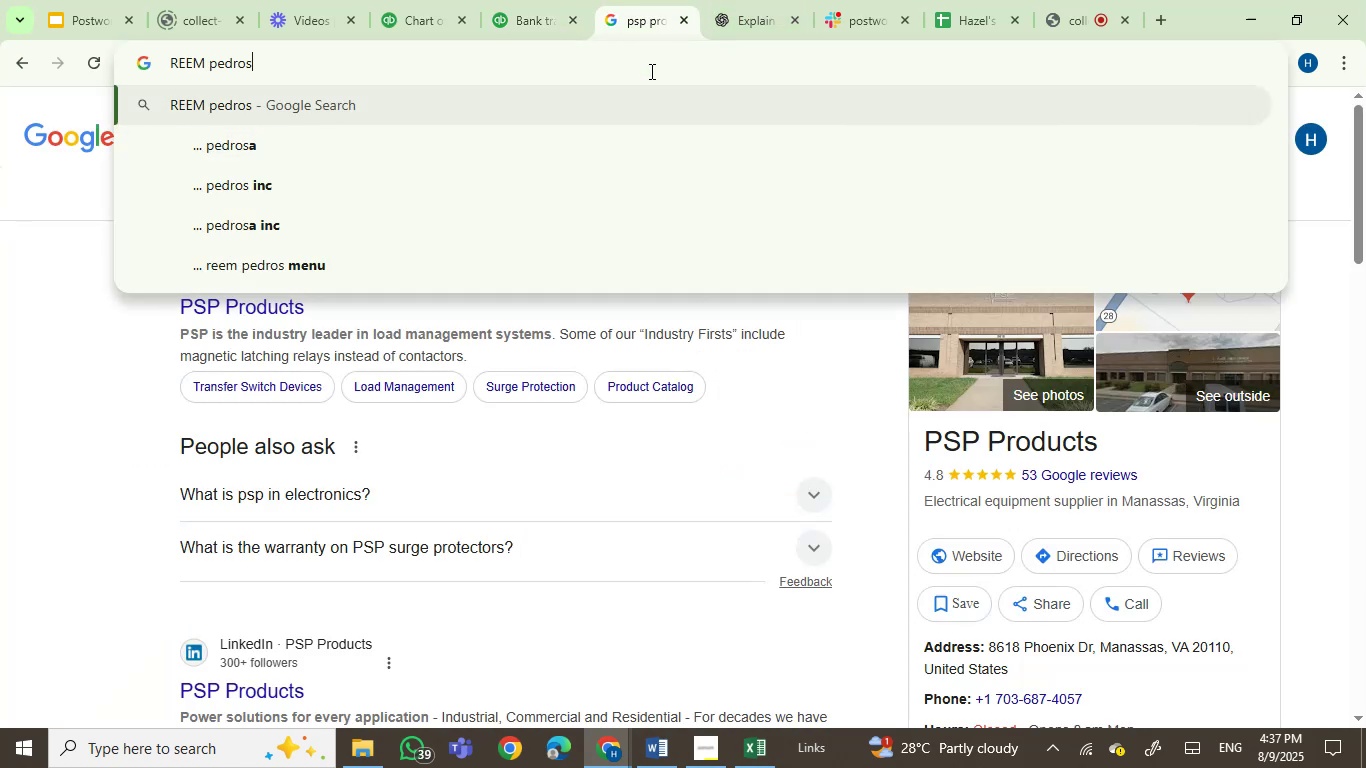 
key(Enter)
 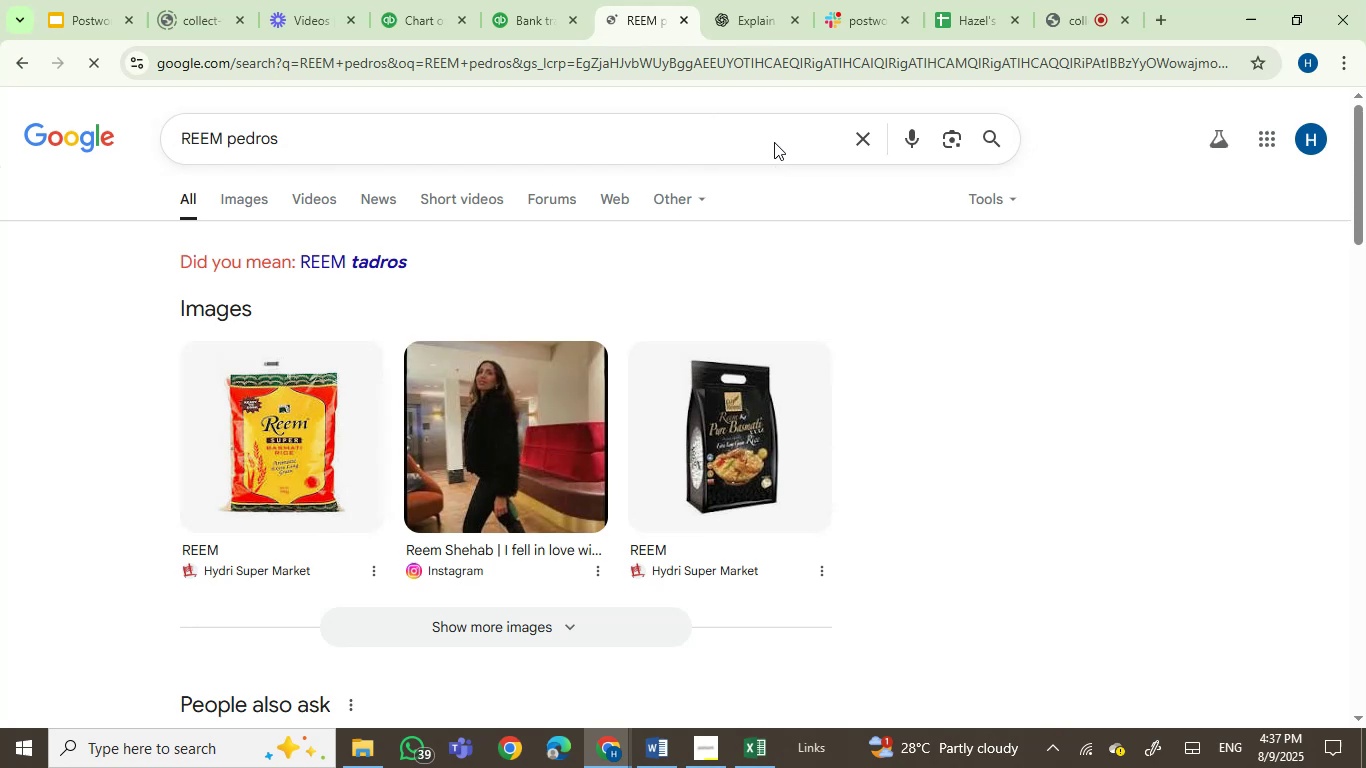 
left_click([766, 4])
 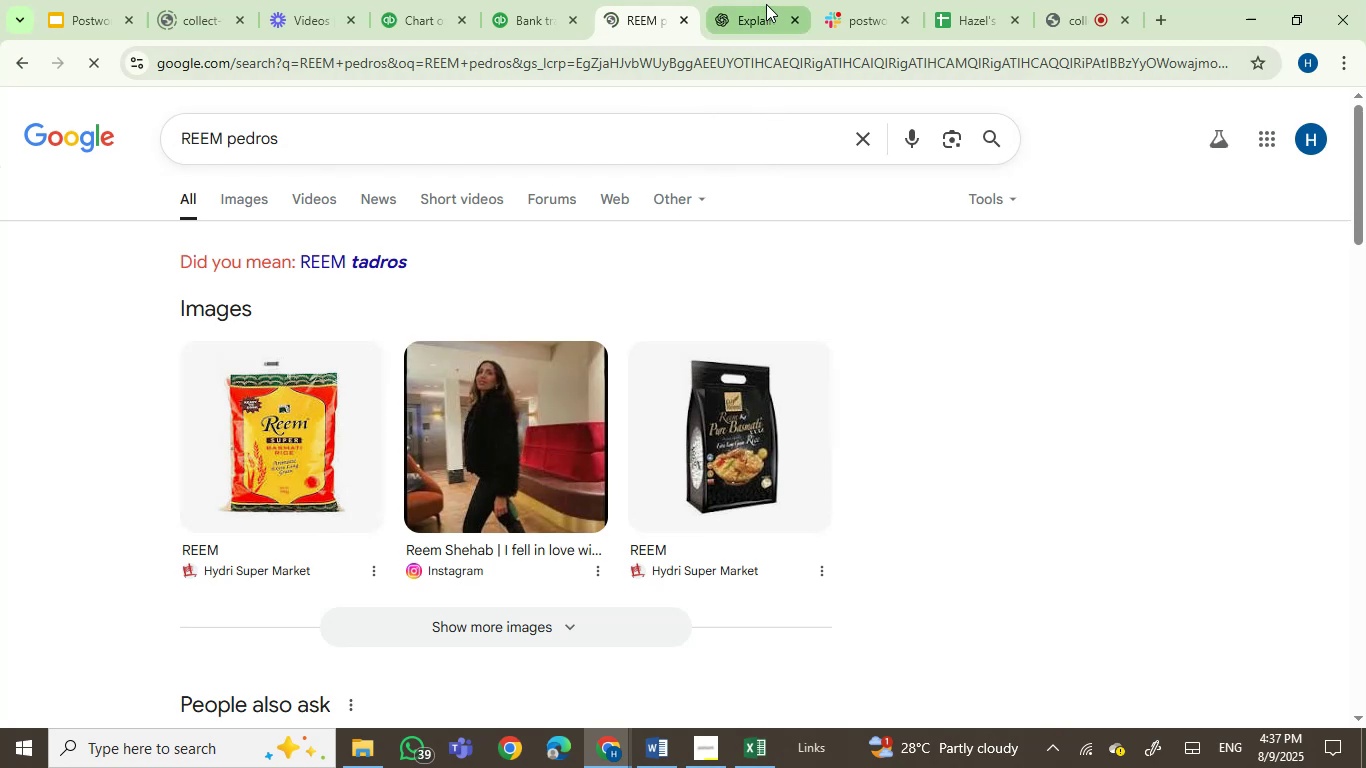 
key(Control+V)
 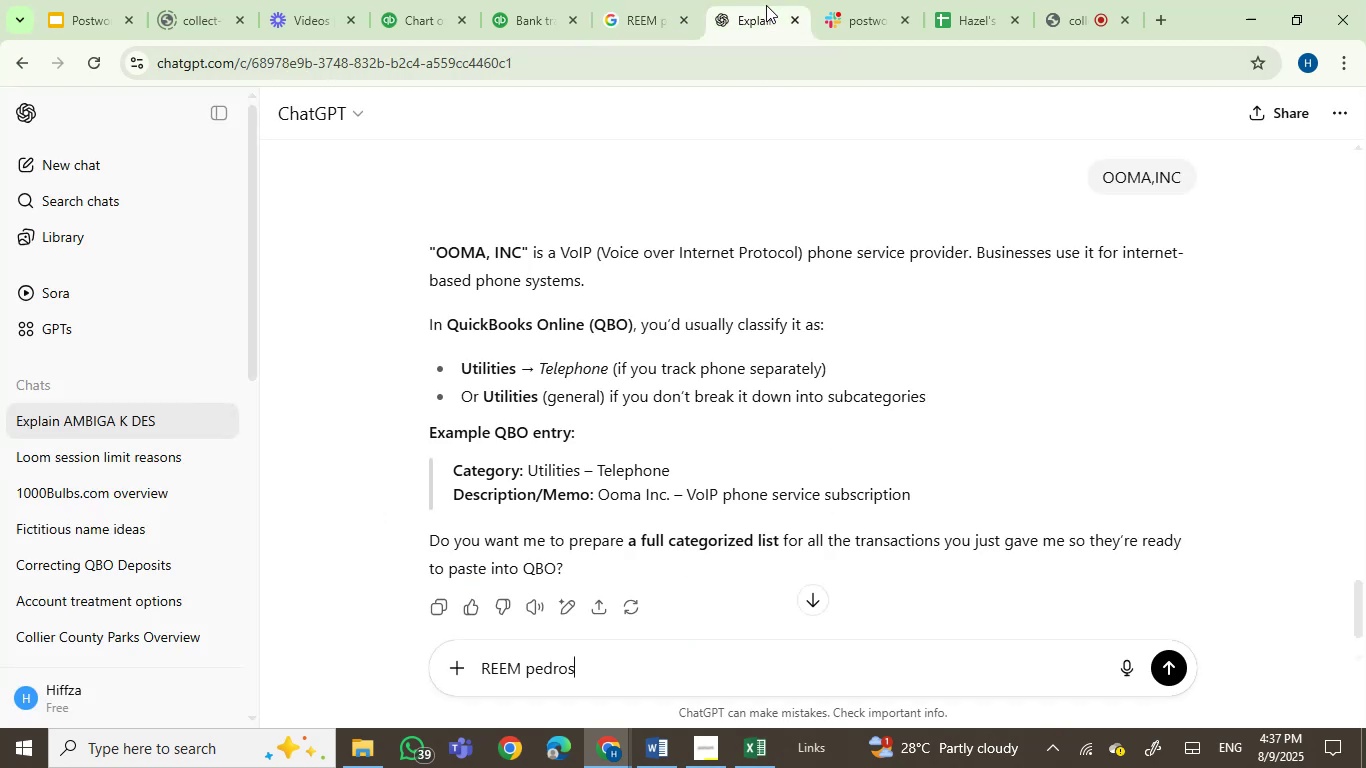 
key(Enter)
 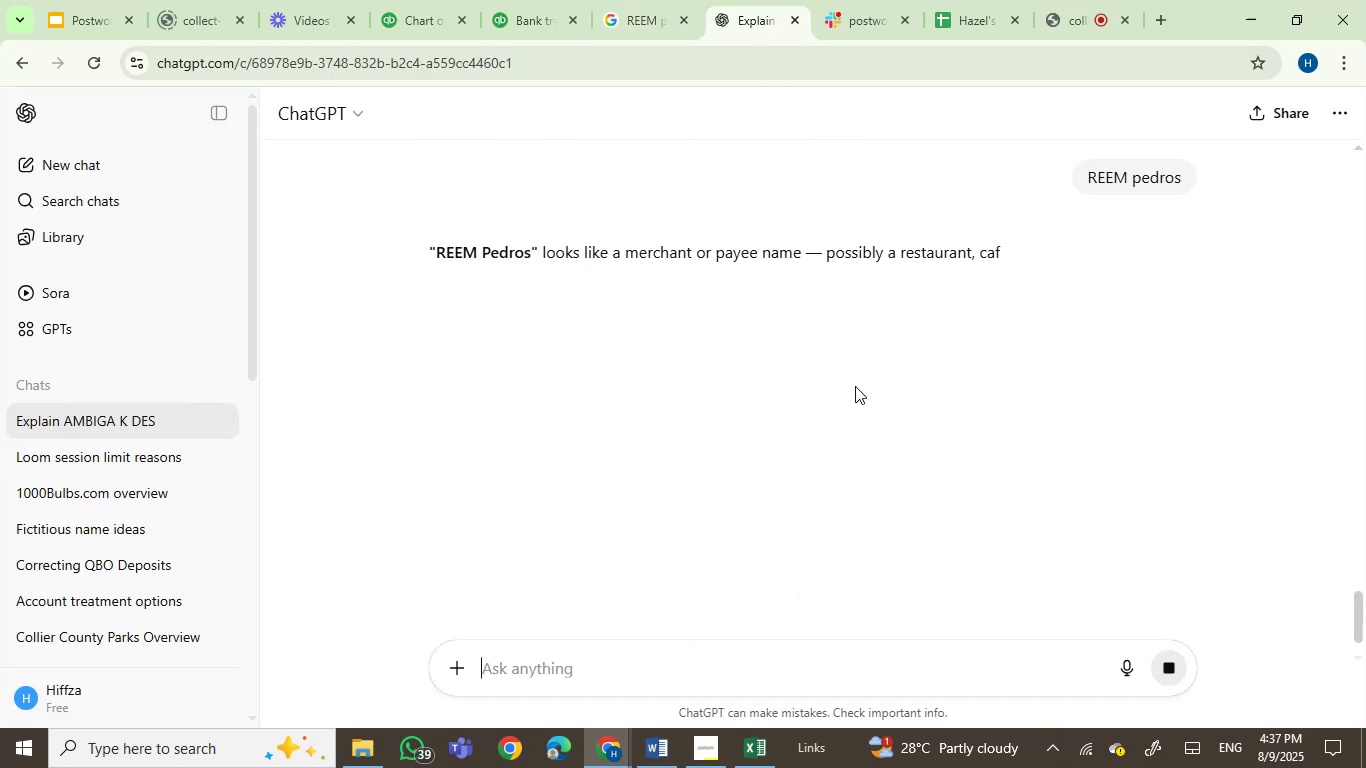 
mouse_move([767, 434])
 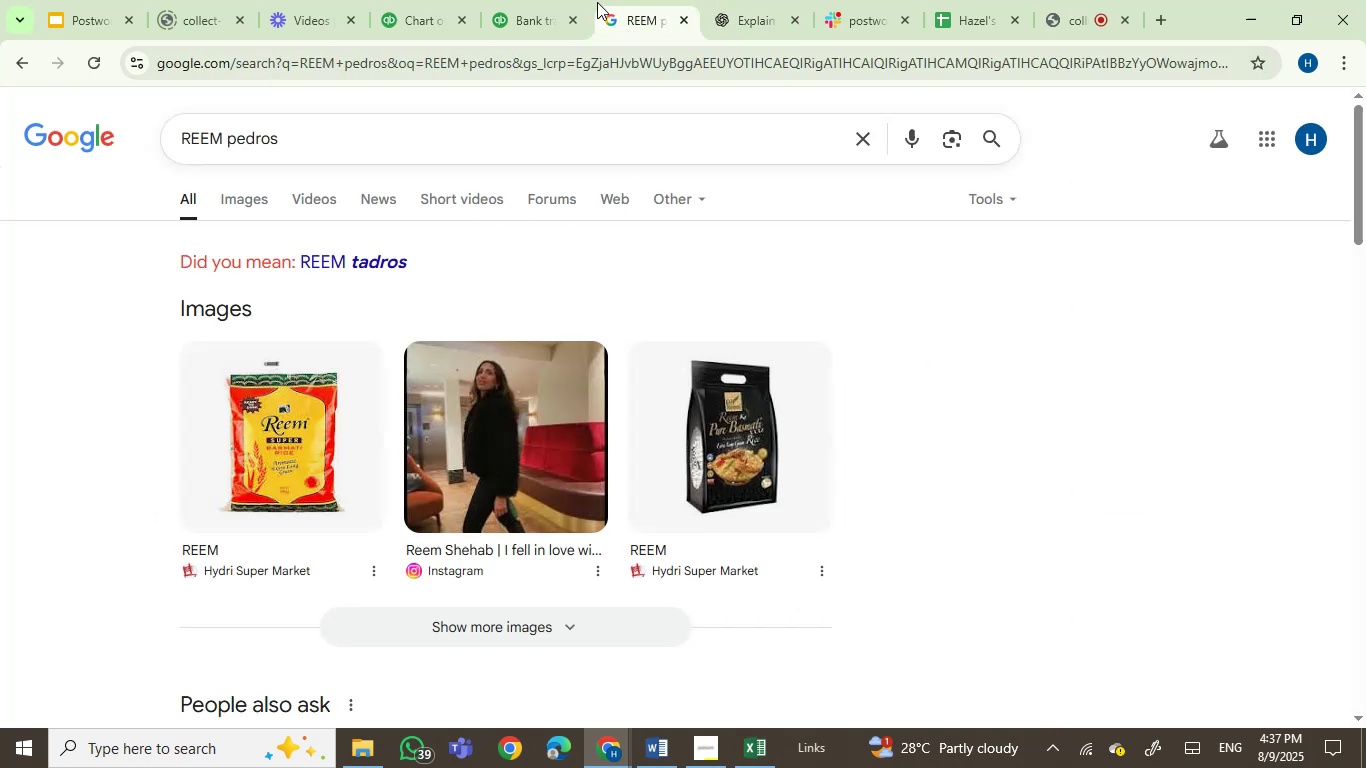 
double_click([547, 0])
 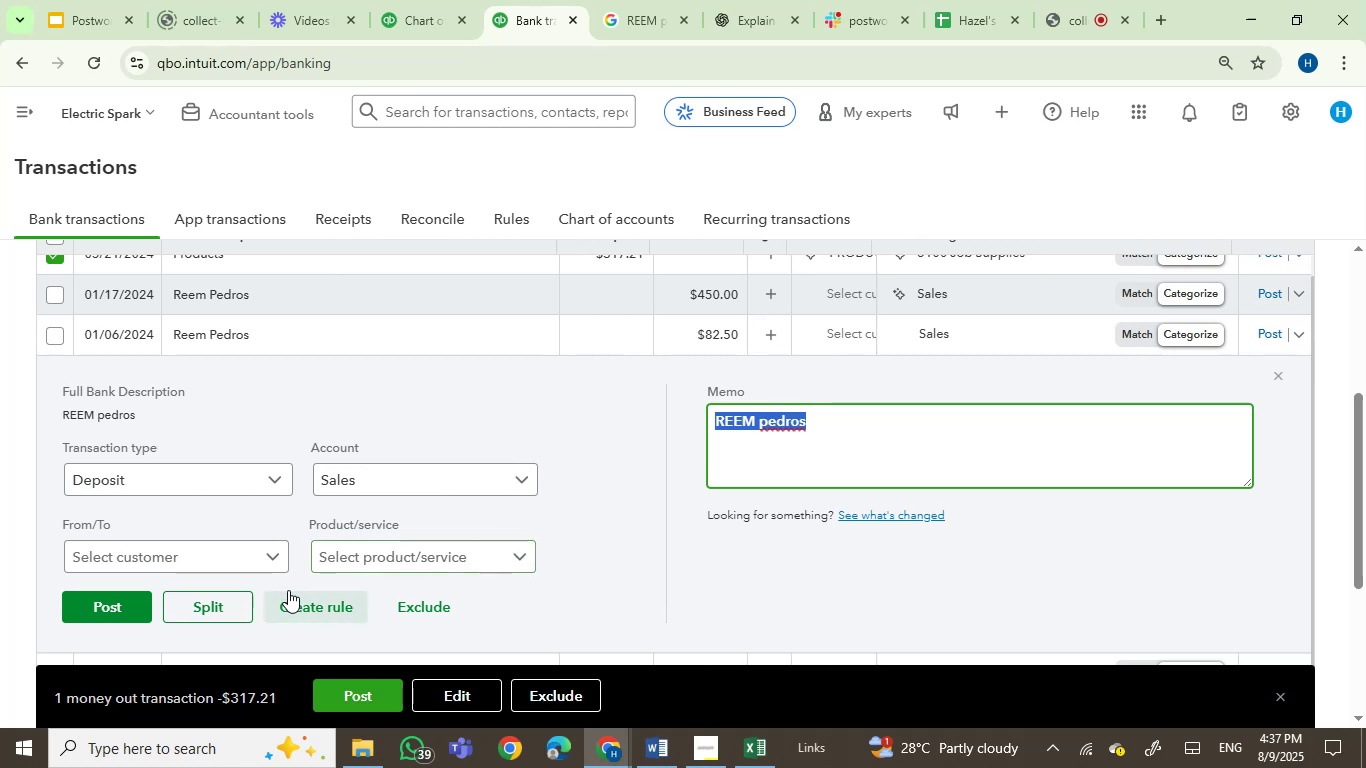 
left_click([274, 551])
 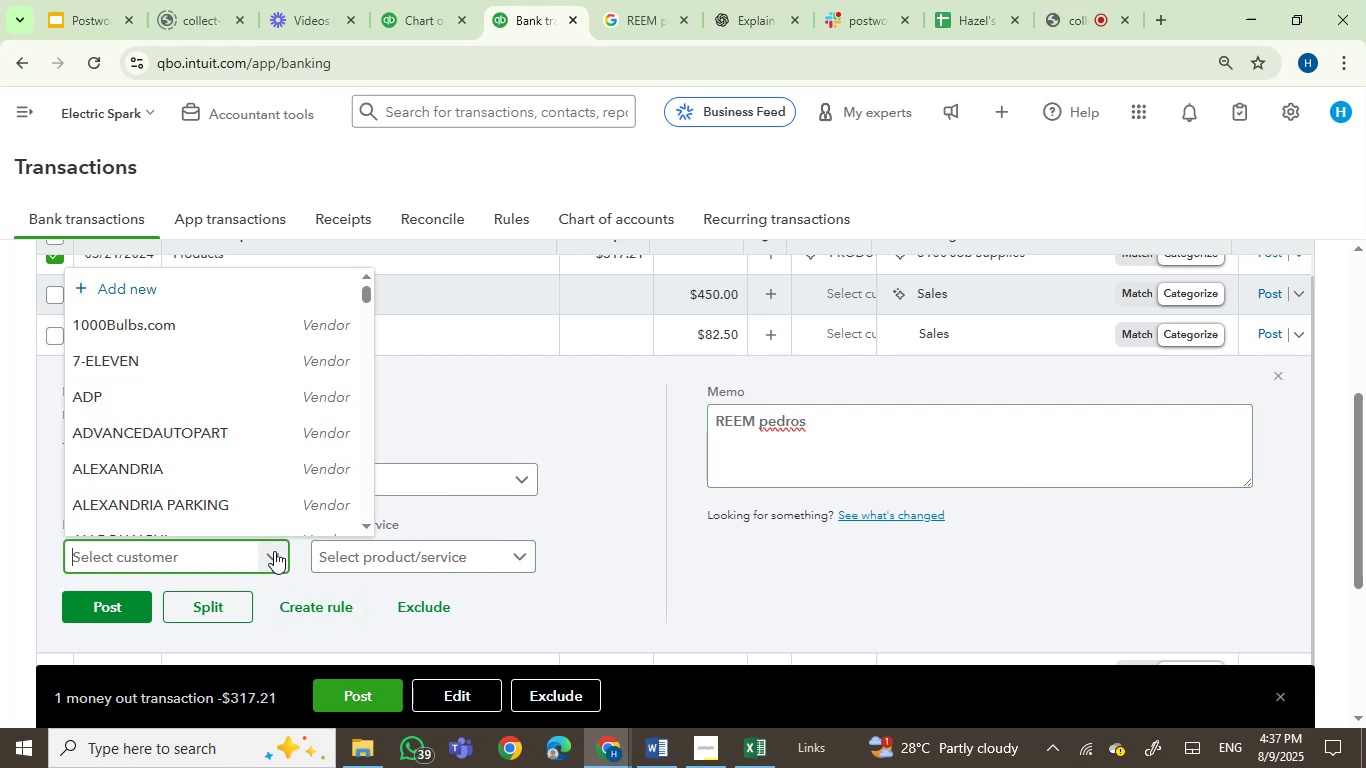 
key(Control+V)
 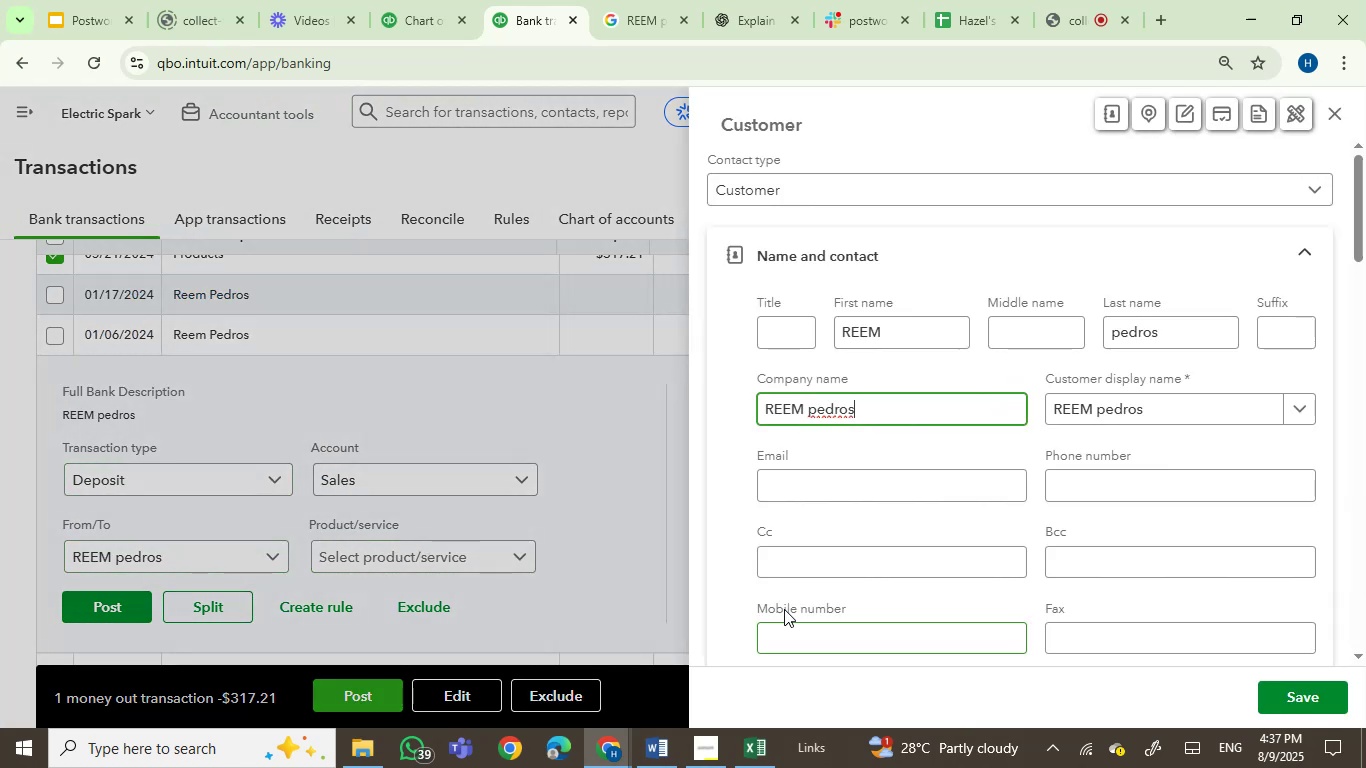 
wait(6.12)
 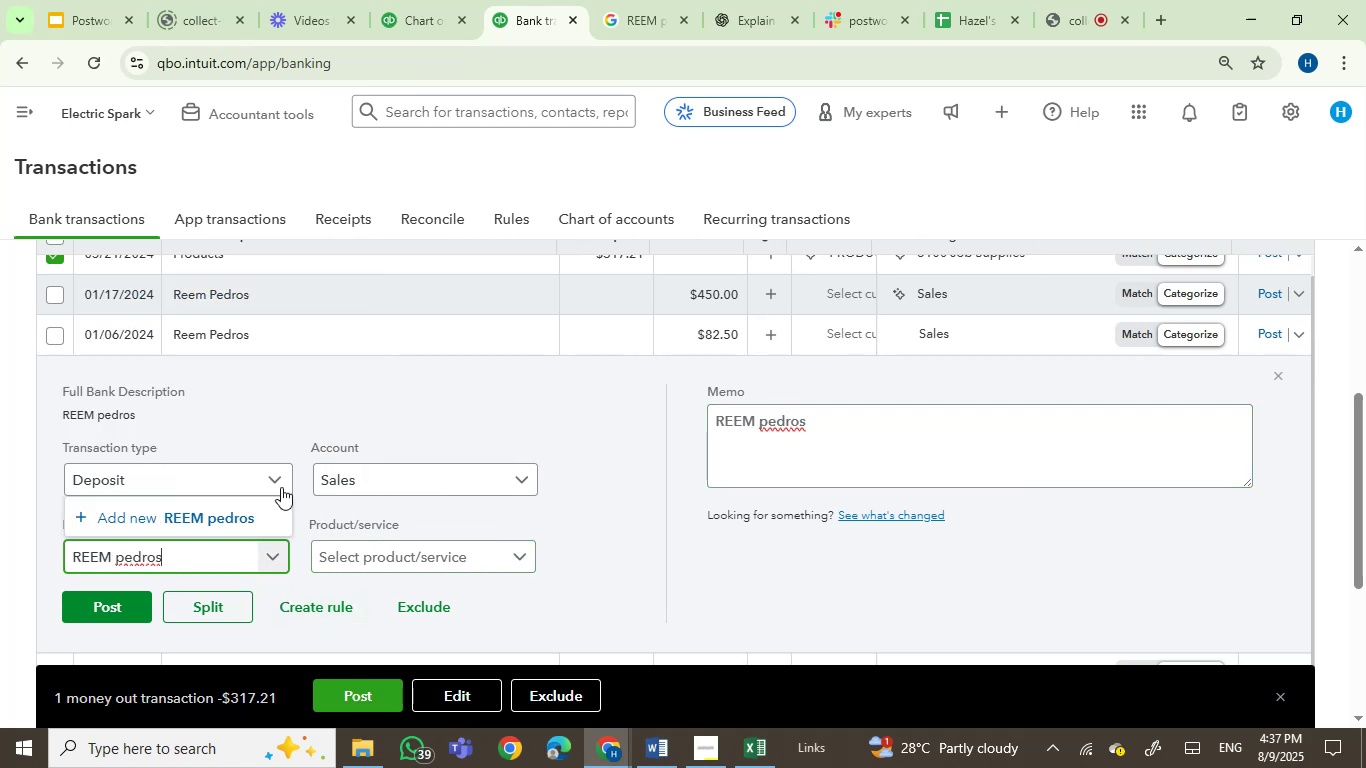 
left_click([1291, 693])
 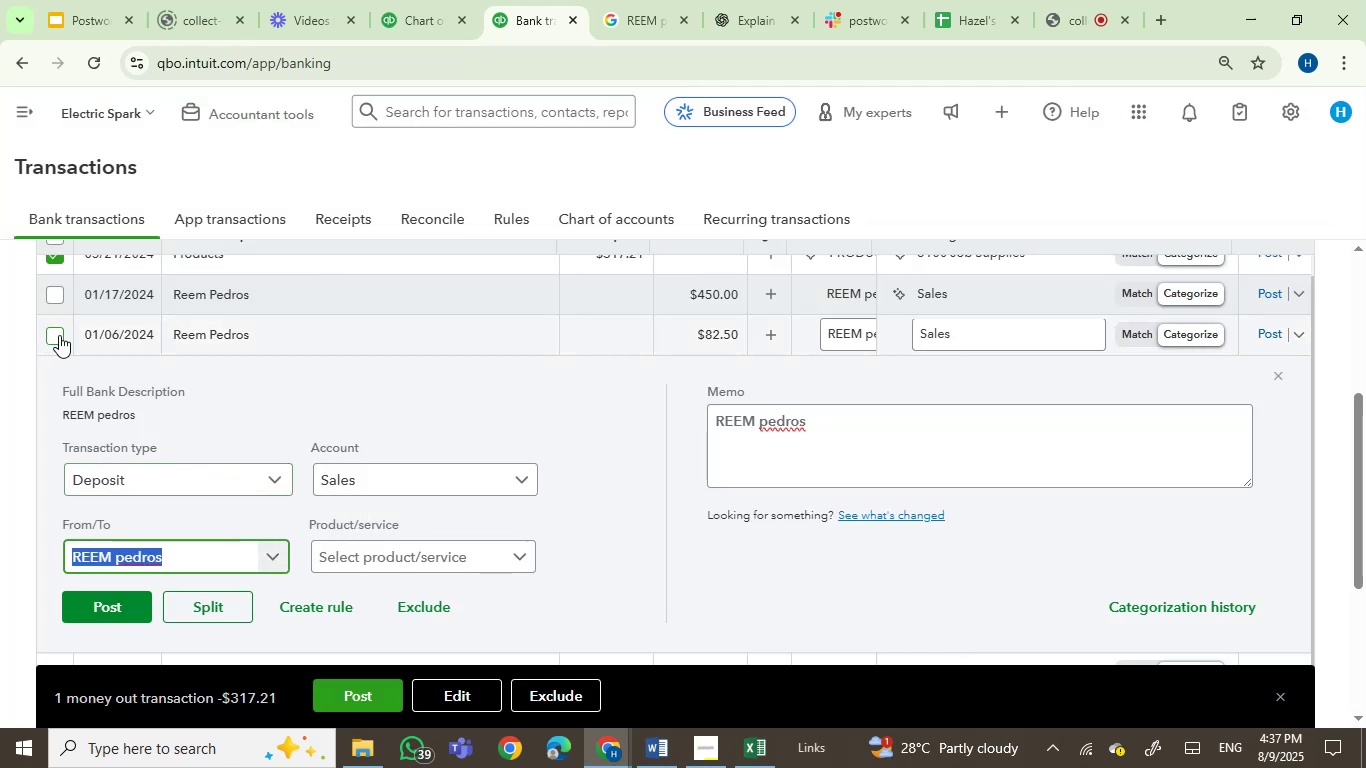 
left_click([60, 335])
 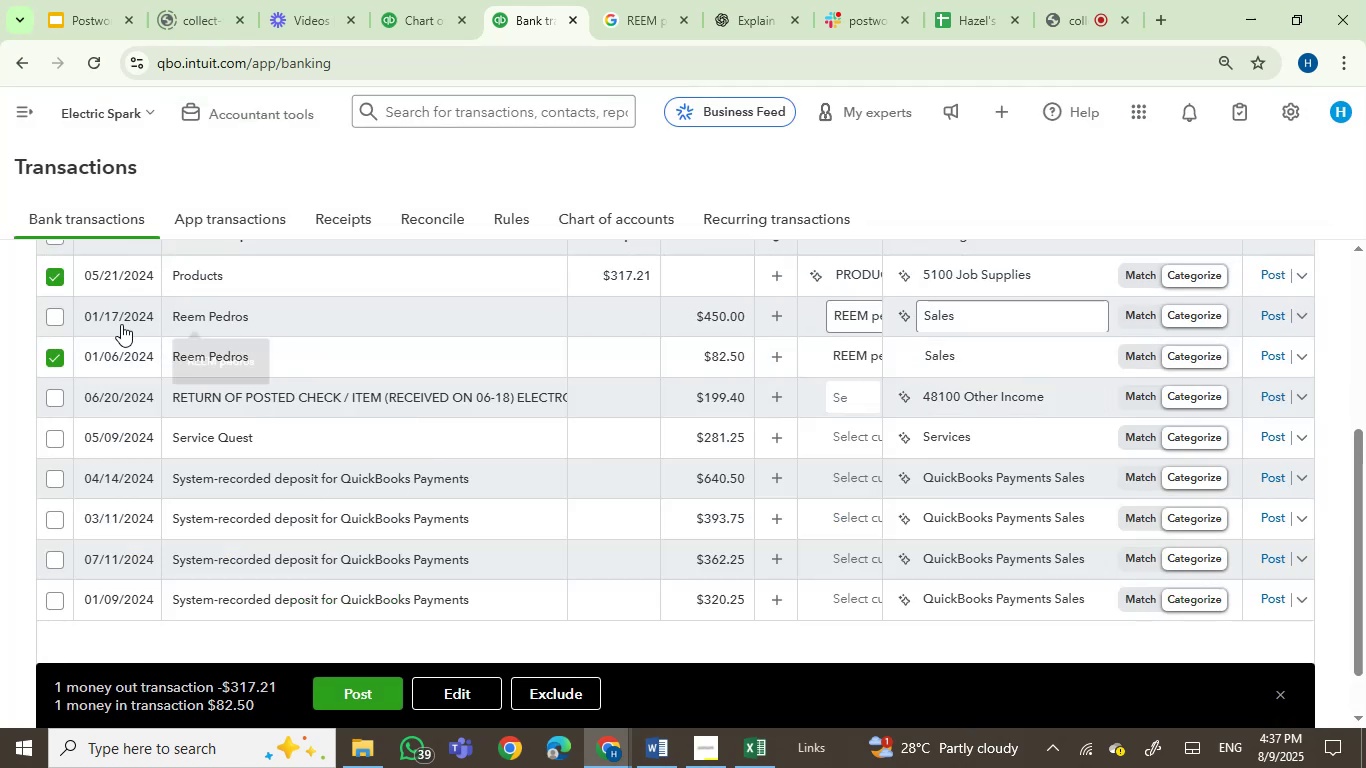 
left_click([52, 316])
 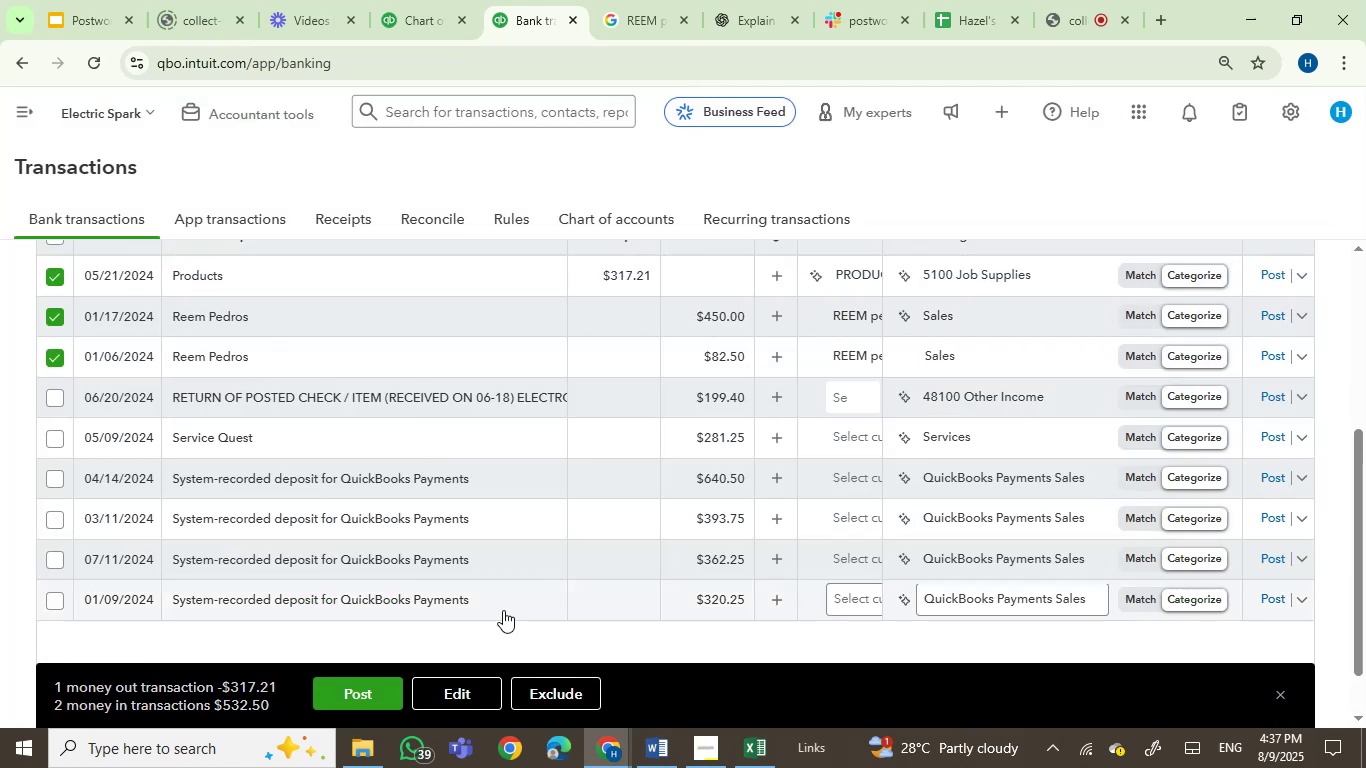 
left_click([460, 693])
 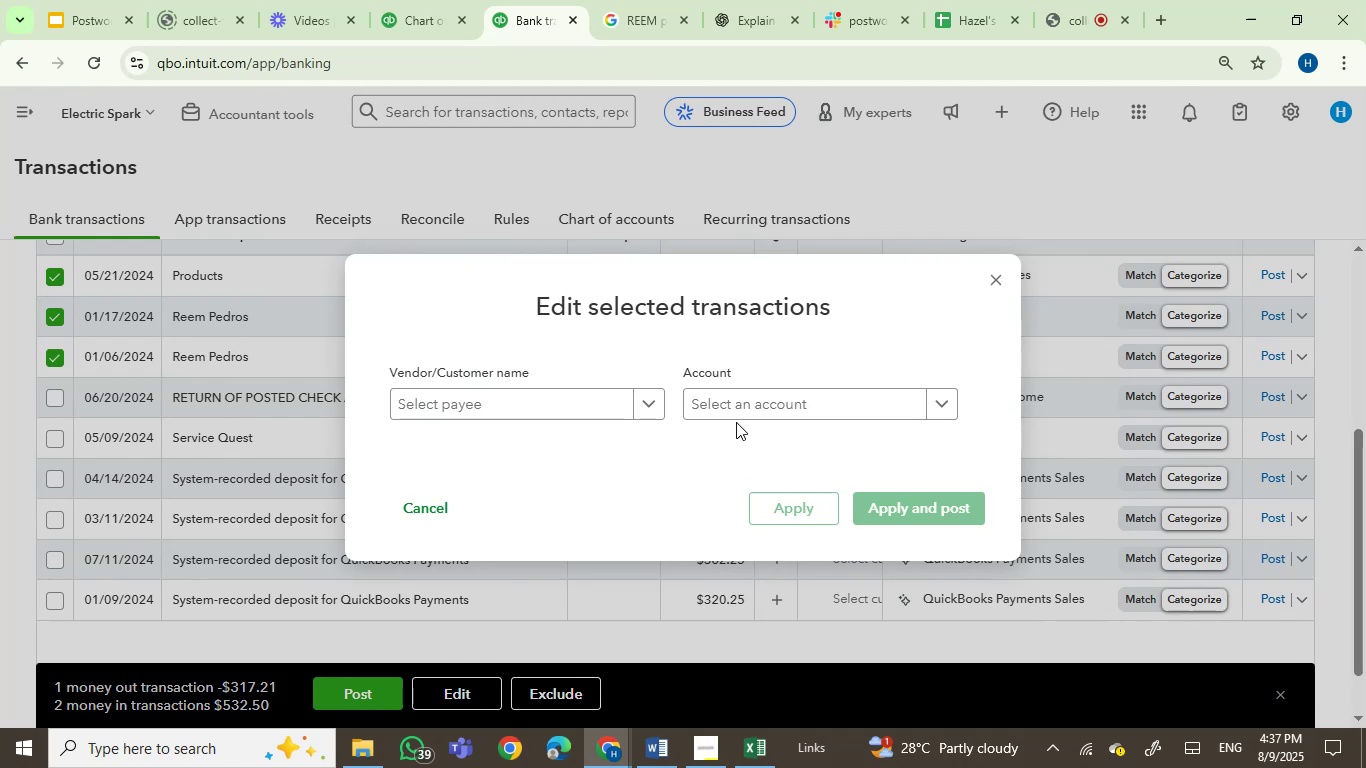 
left_click([756, 405])
 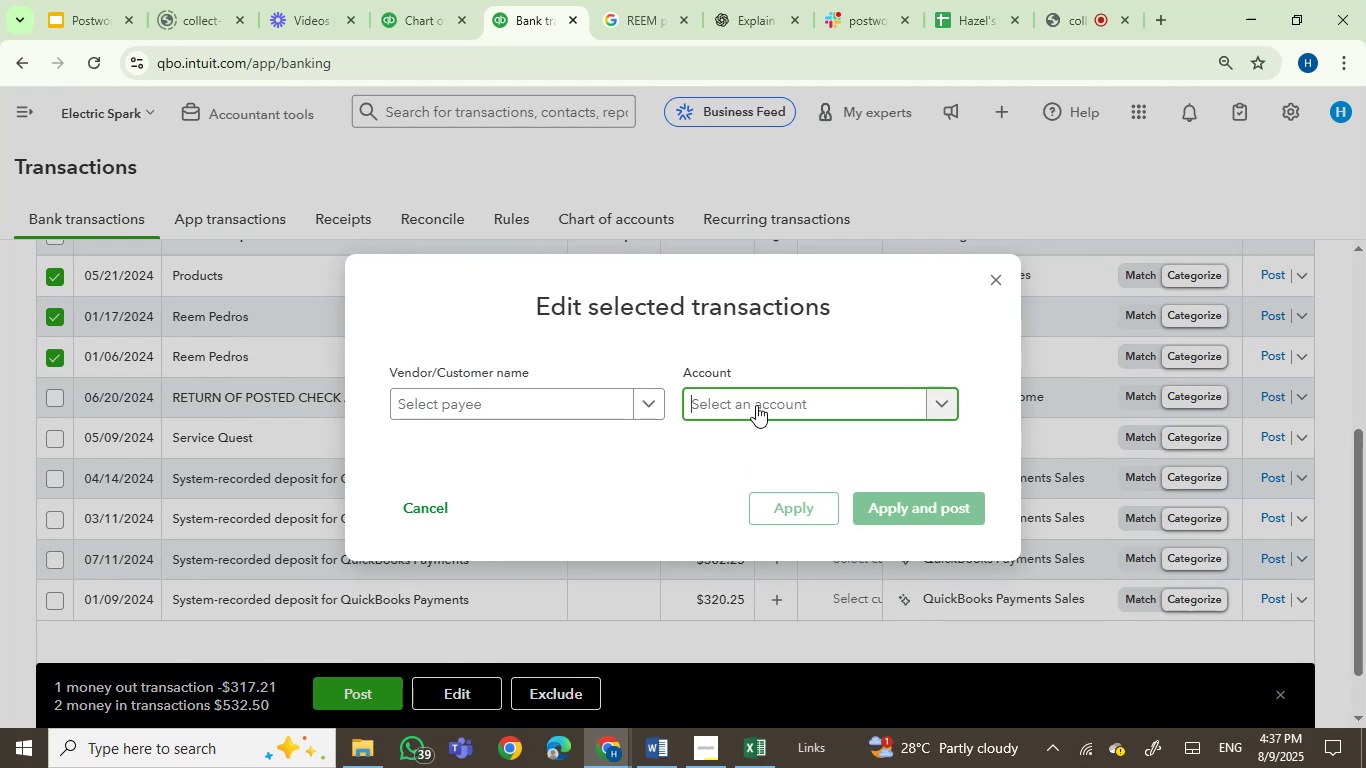 
type(energ)
 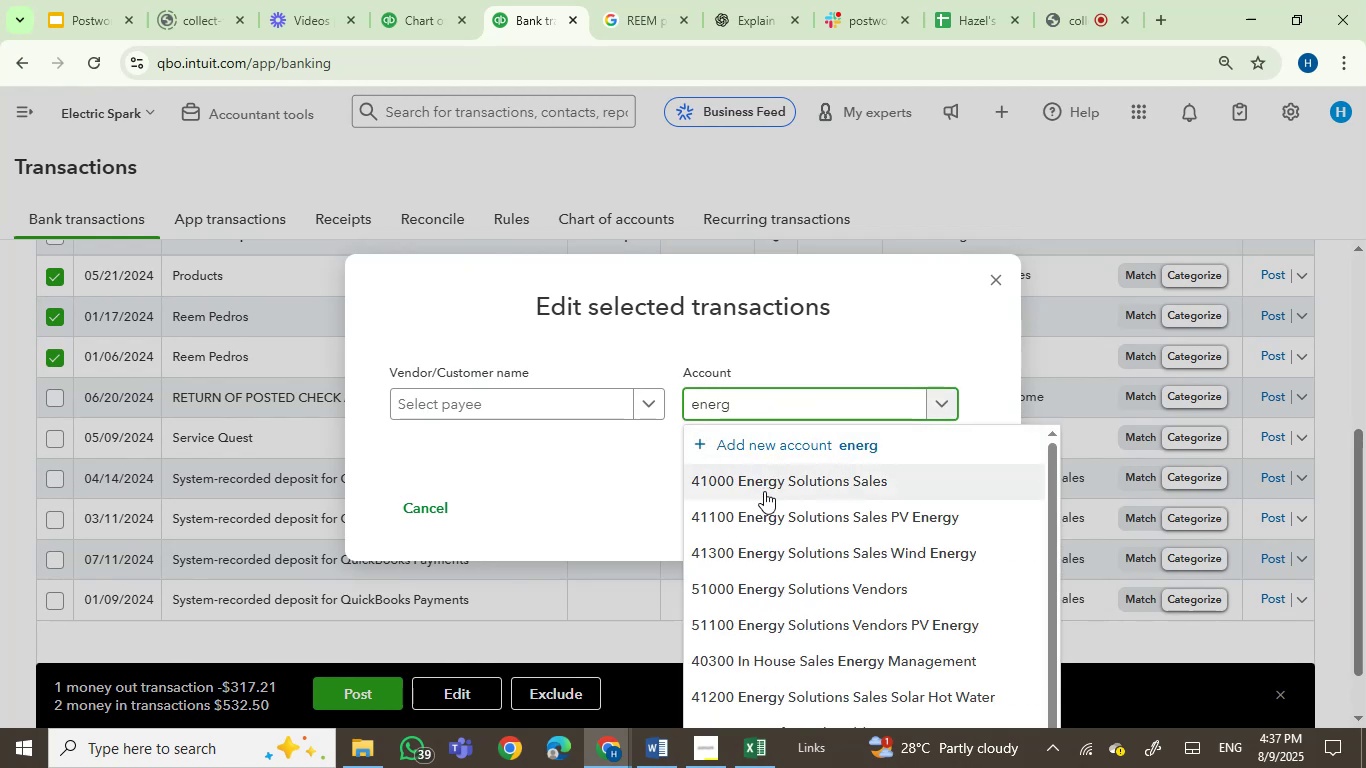 
left_click([778, 484])
 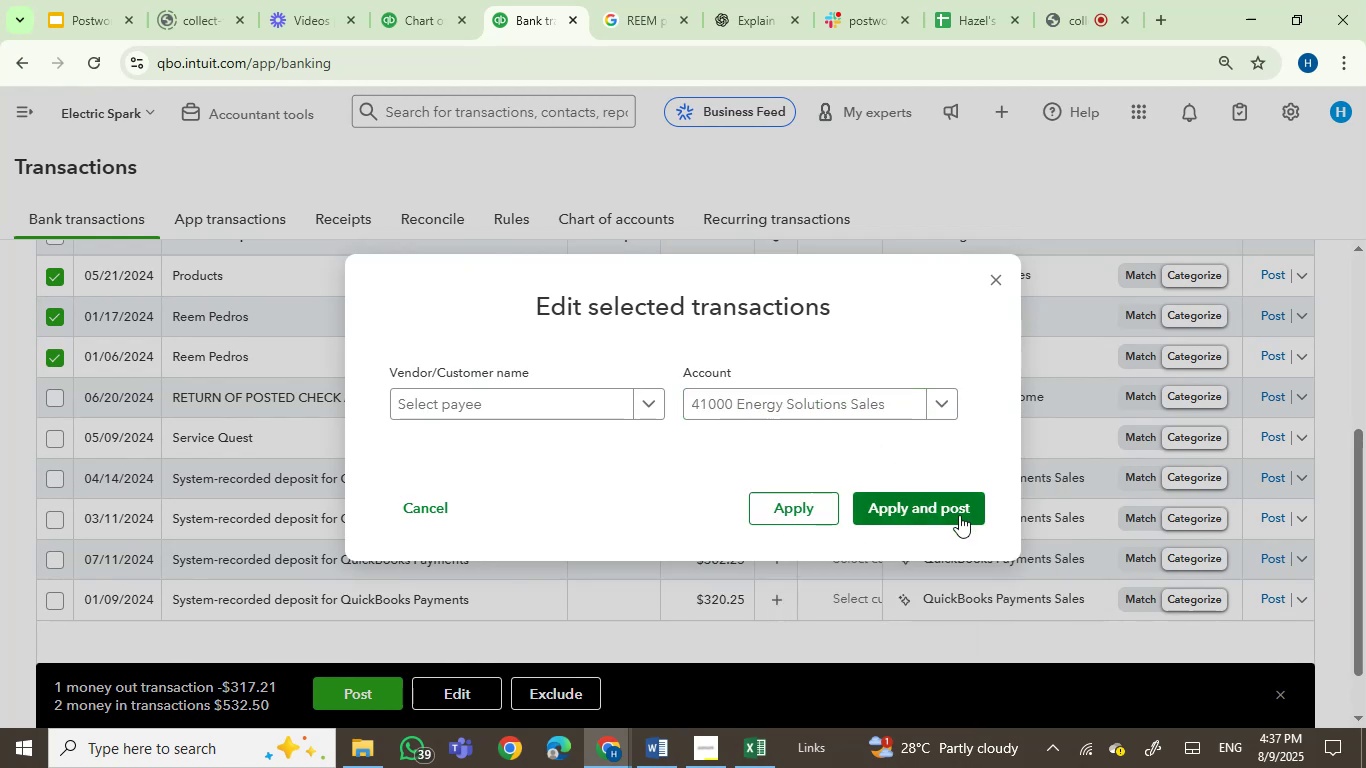 
left_click([950, 520])
 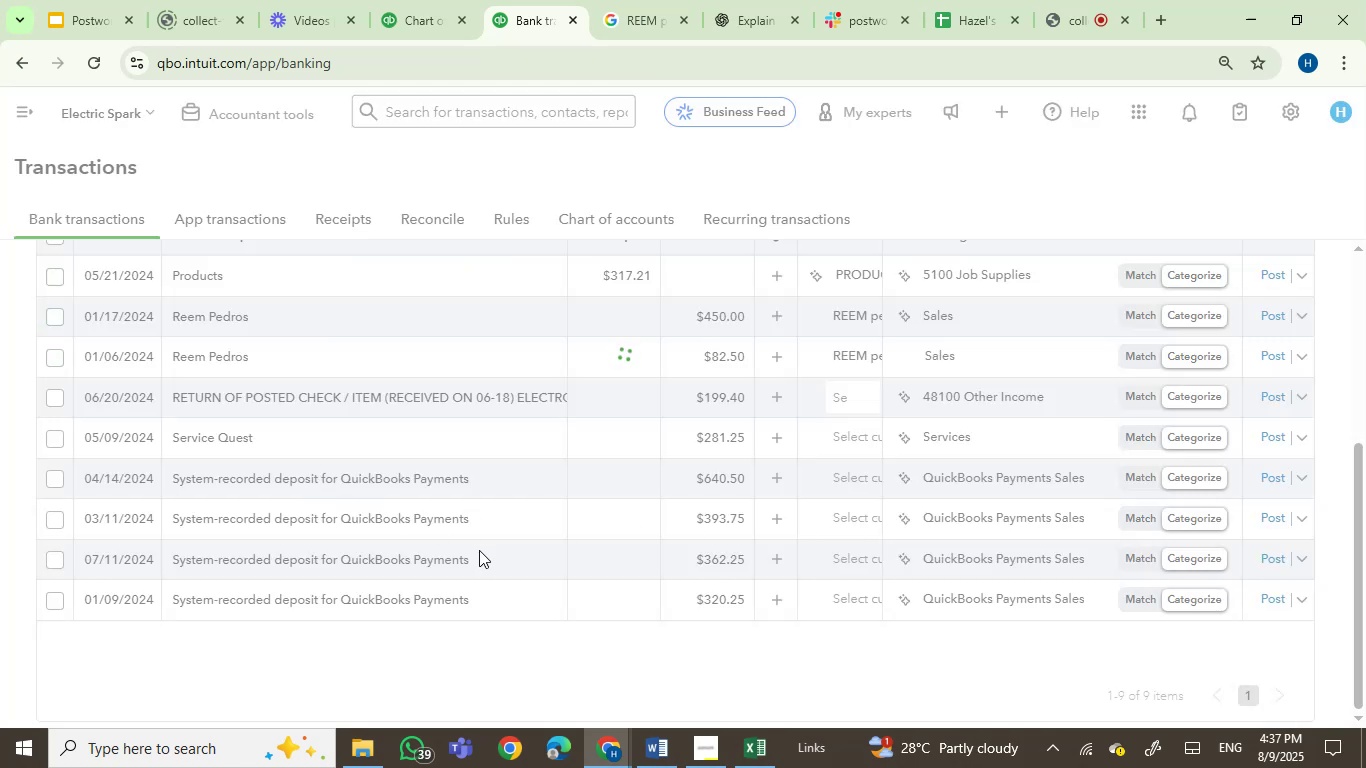 
scroll: coordinate [481, 546], scroll_direction: down, amount: 1.0
 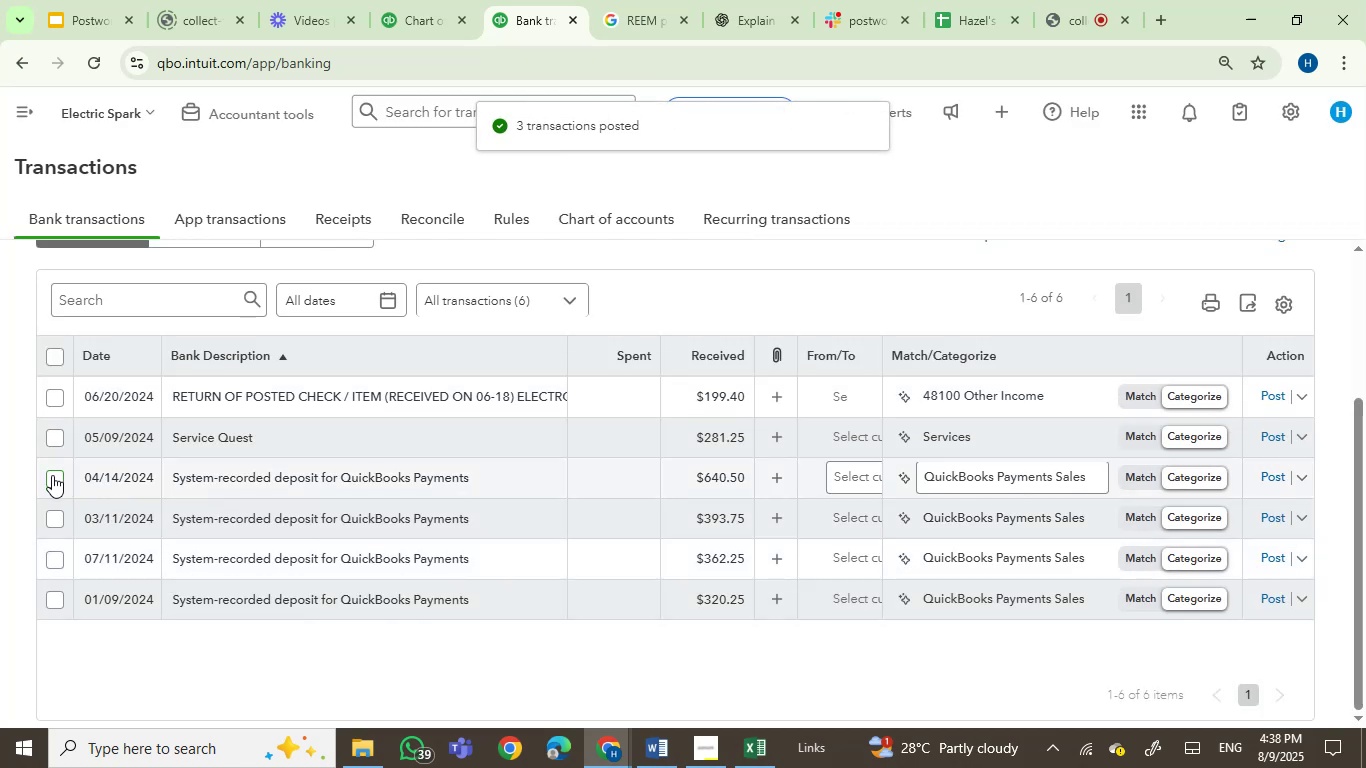 
left_click([52, 474])
 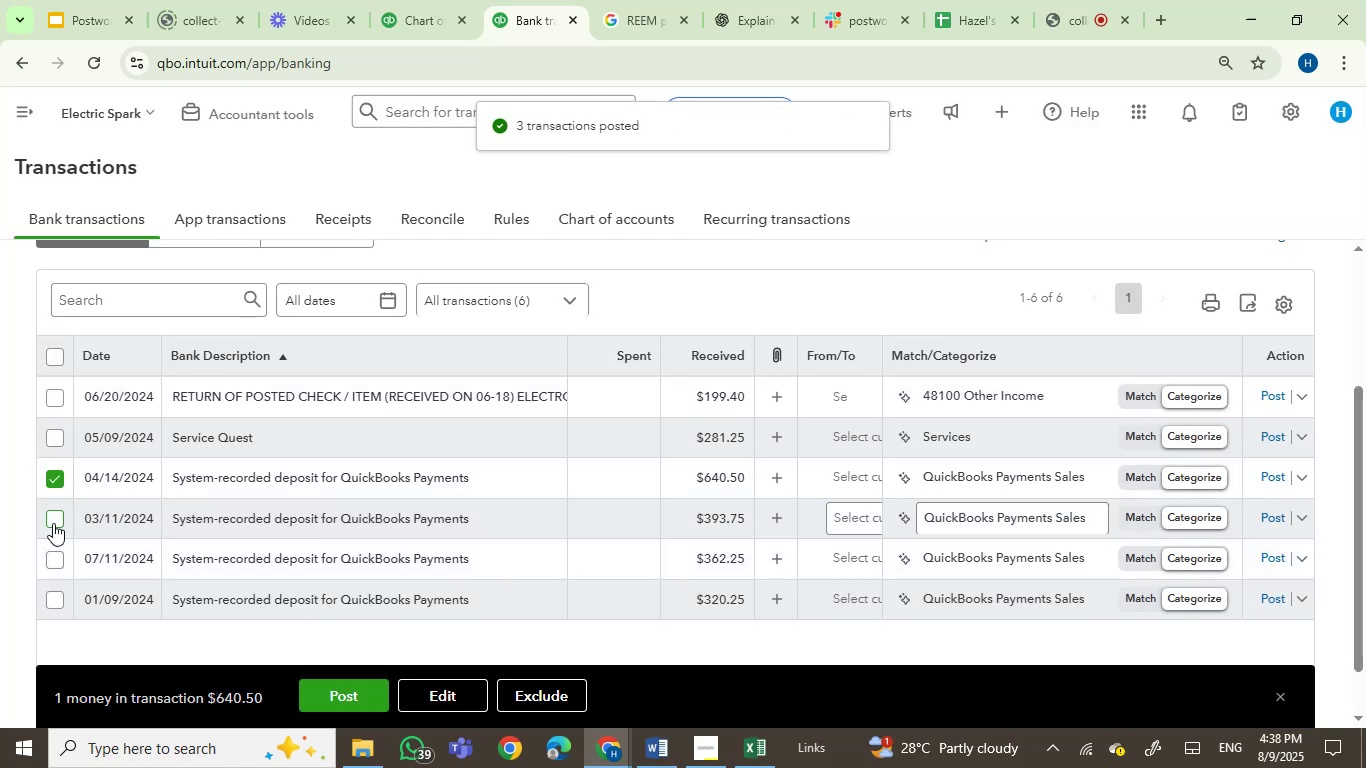 
left_click([52, 523])
 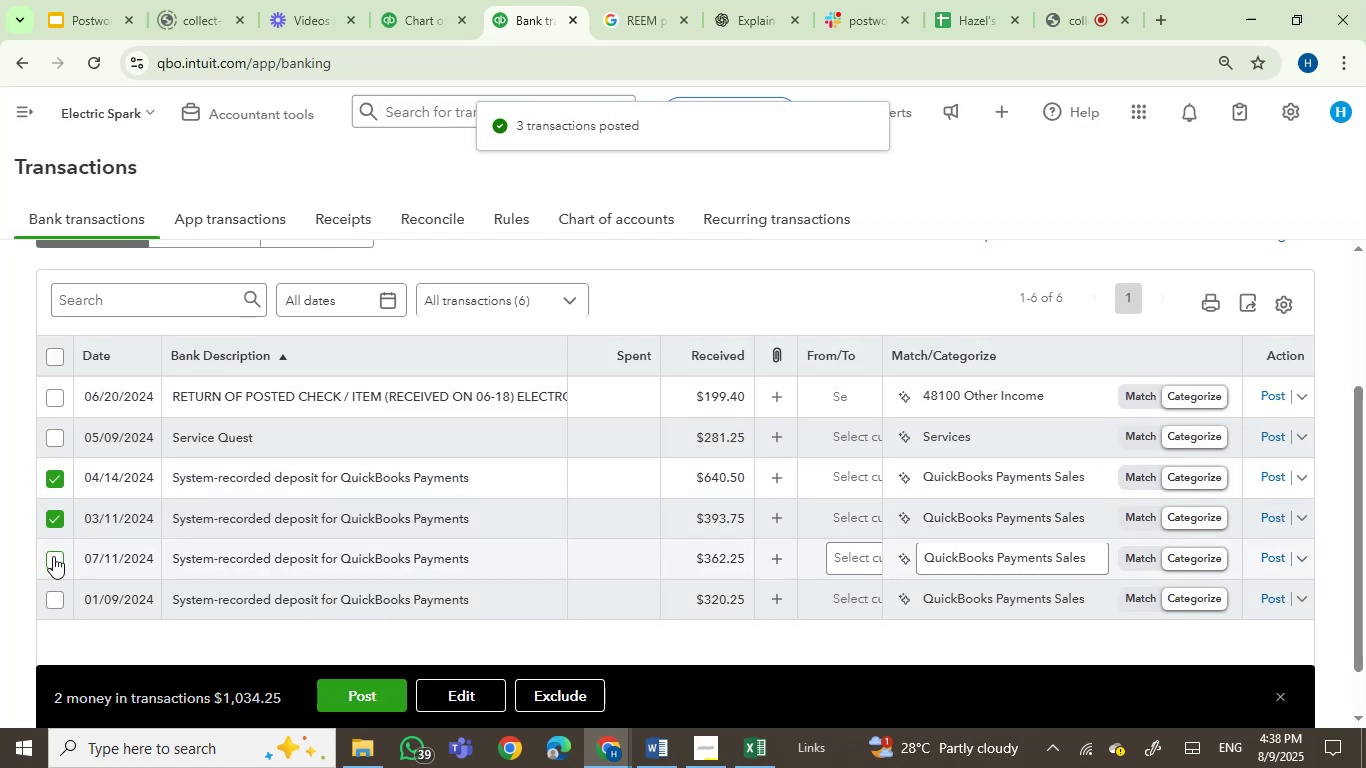 
double_click([53, 556])
 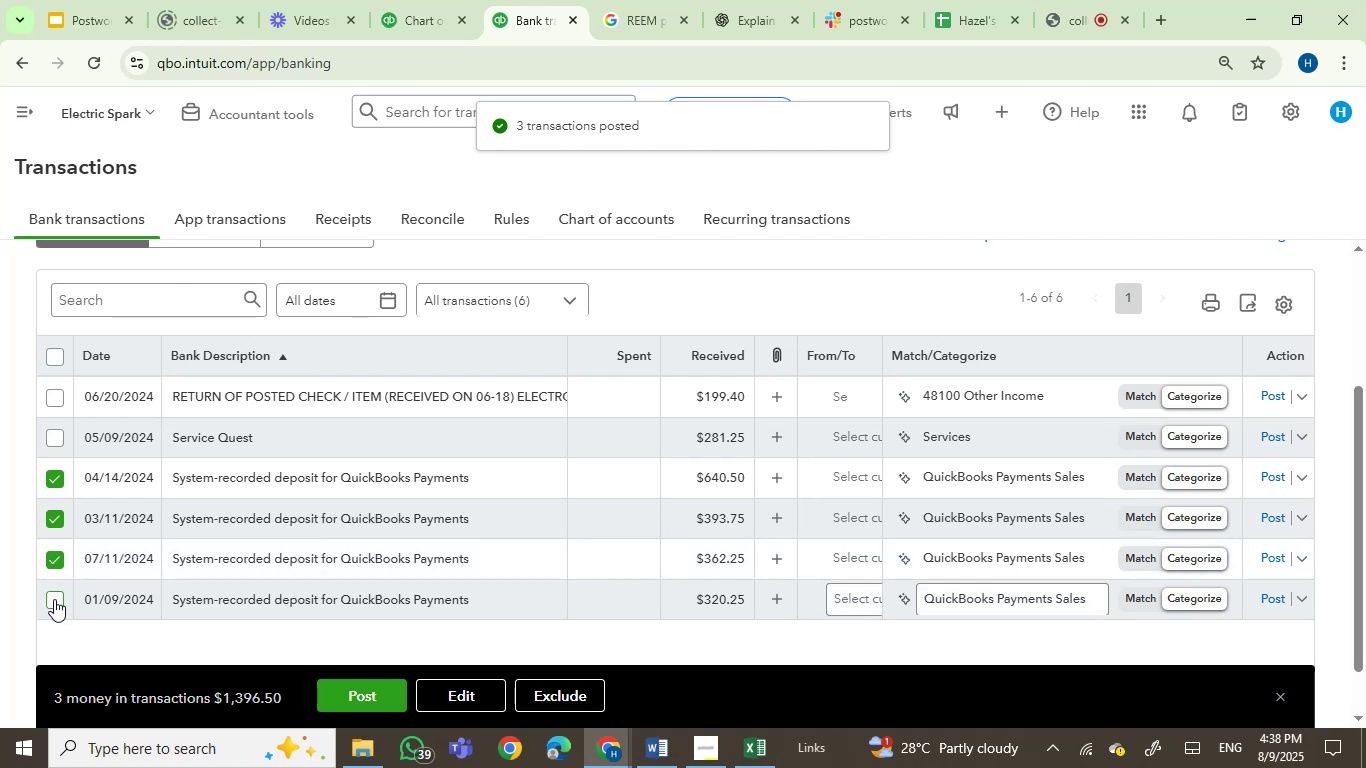 
triple_click([54, 599])
 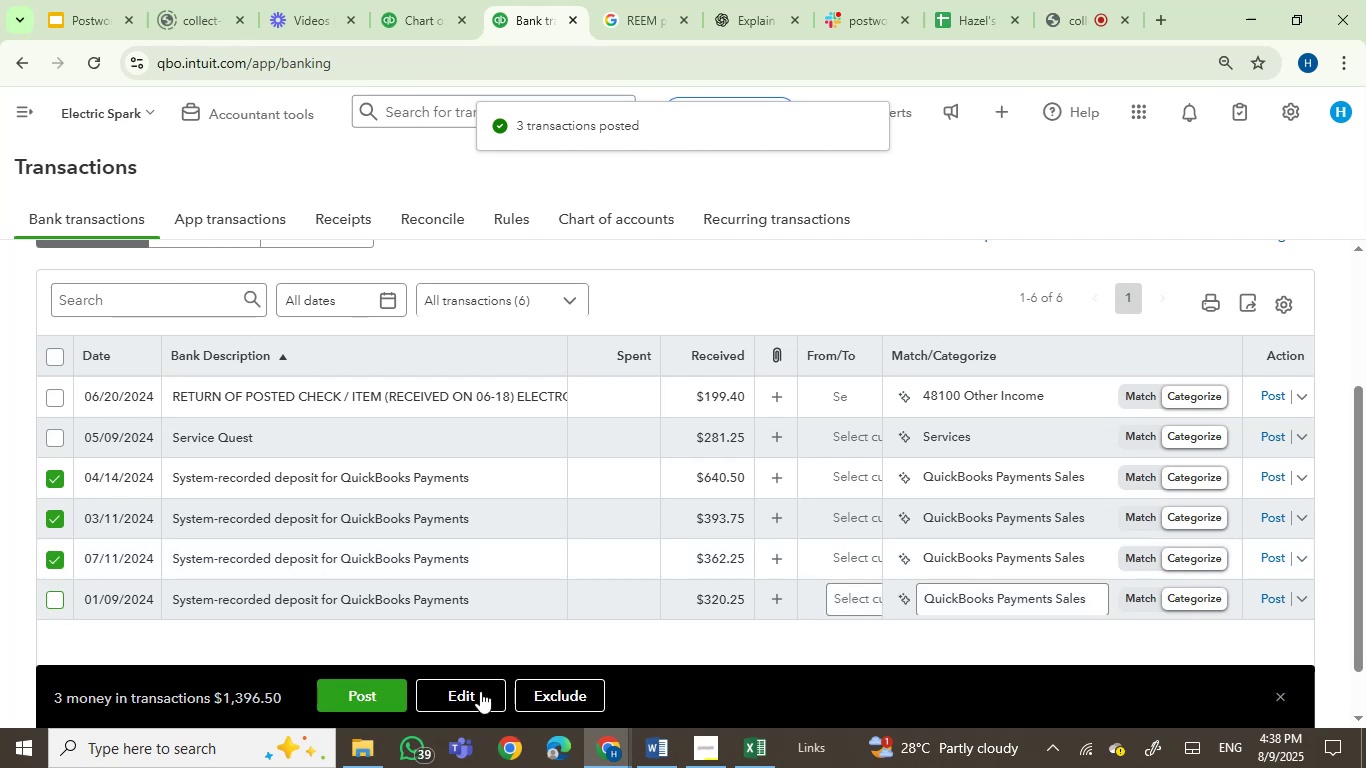 
left_click([474, 691])
 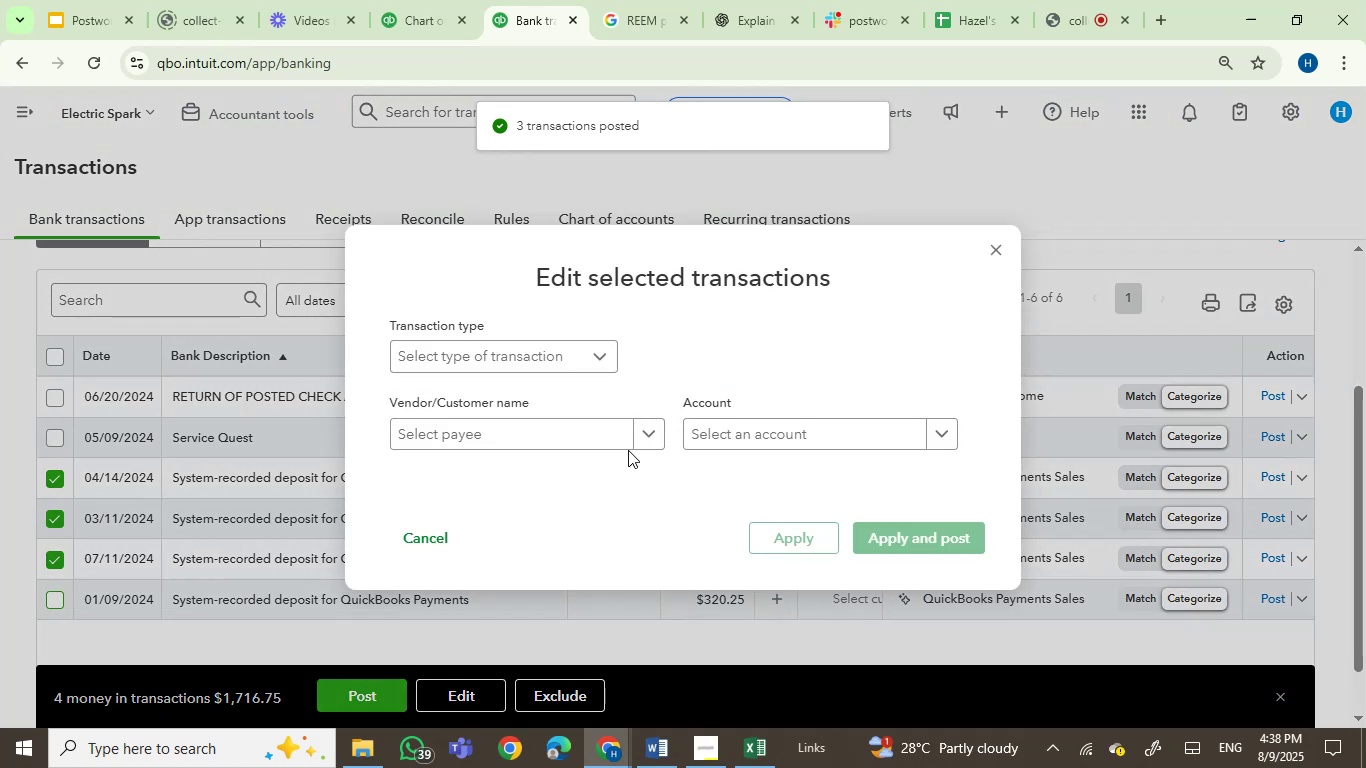 
left_click([707, 435])
 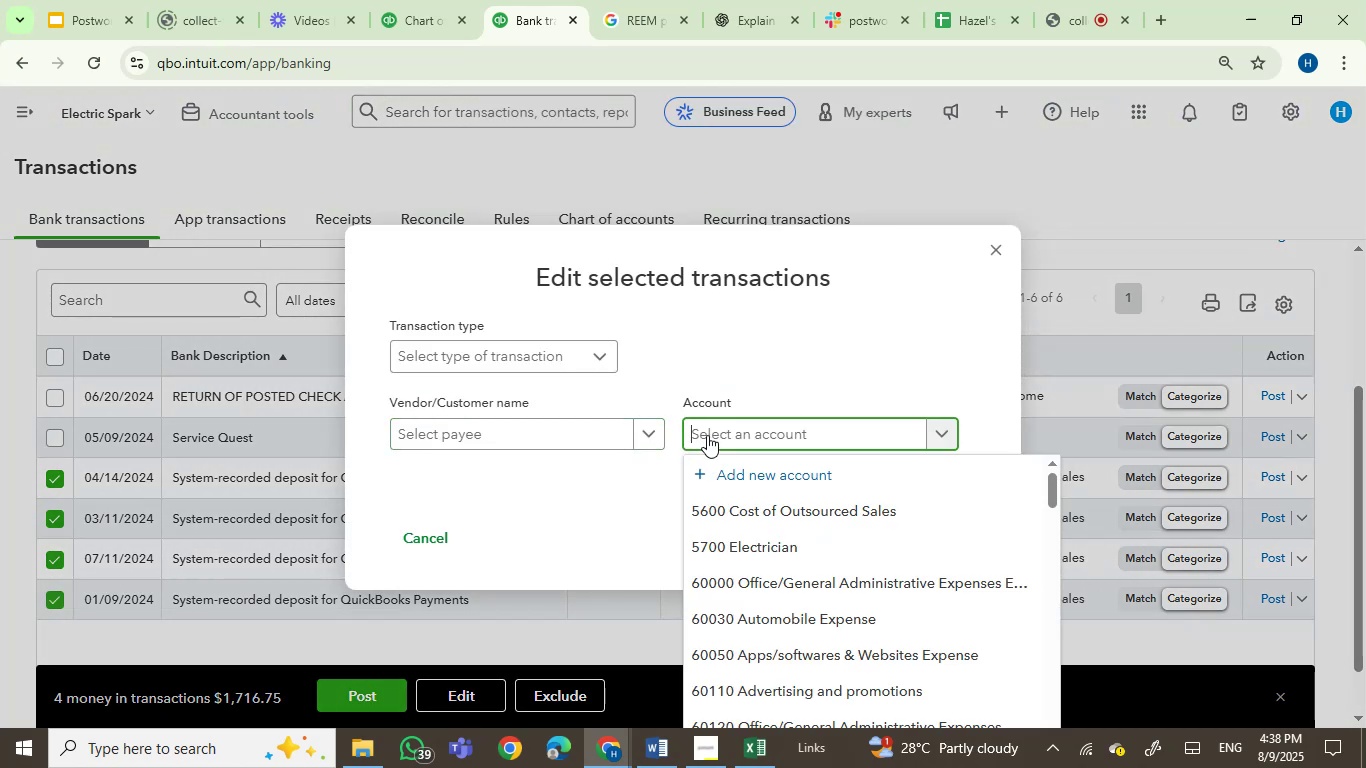 
type(energ)
 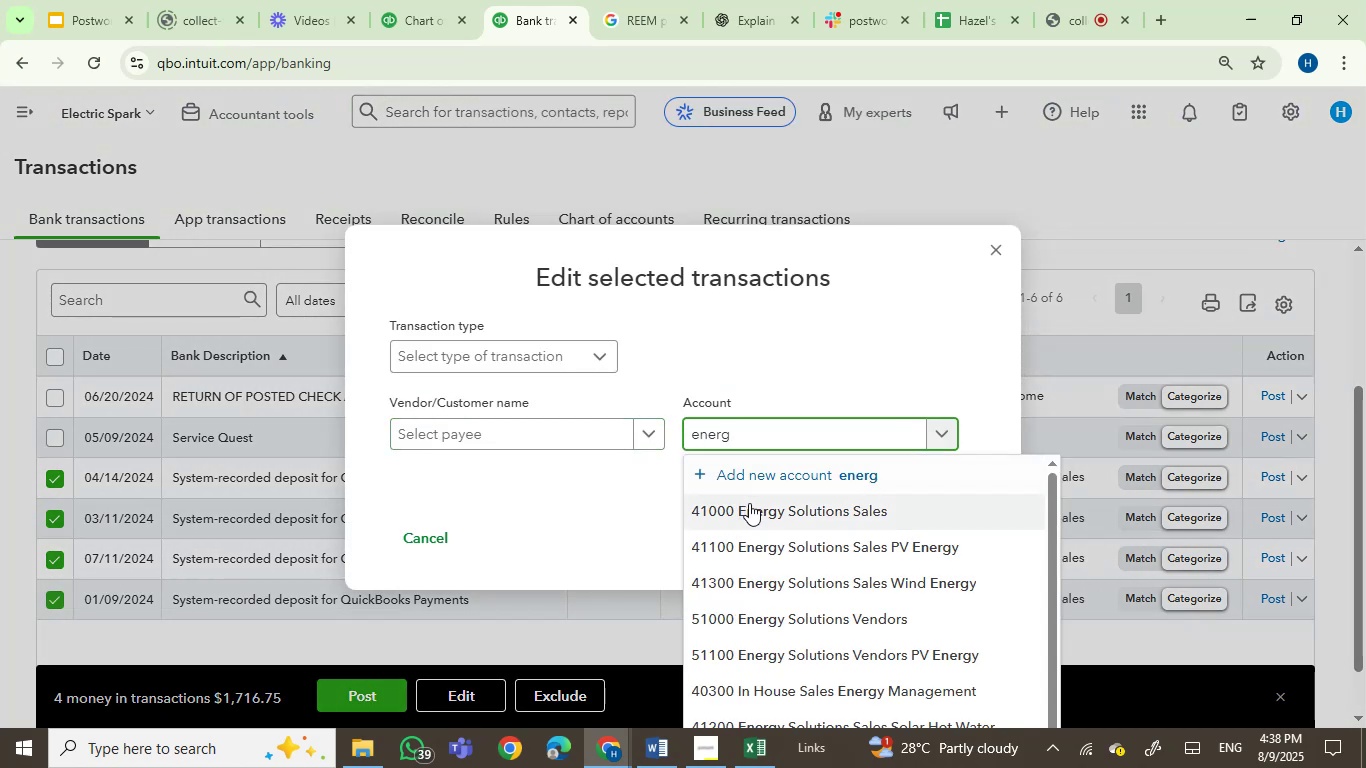 
left_click([755, 503])
 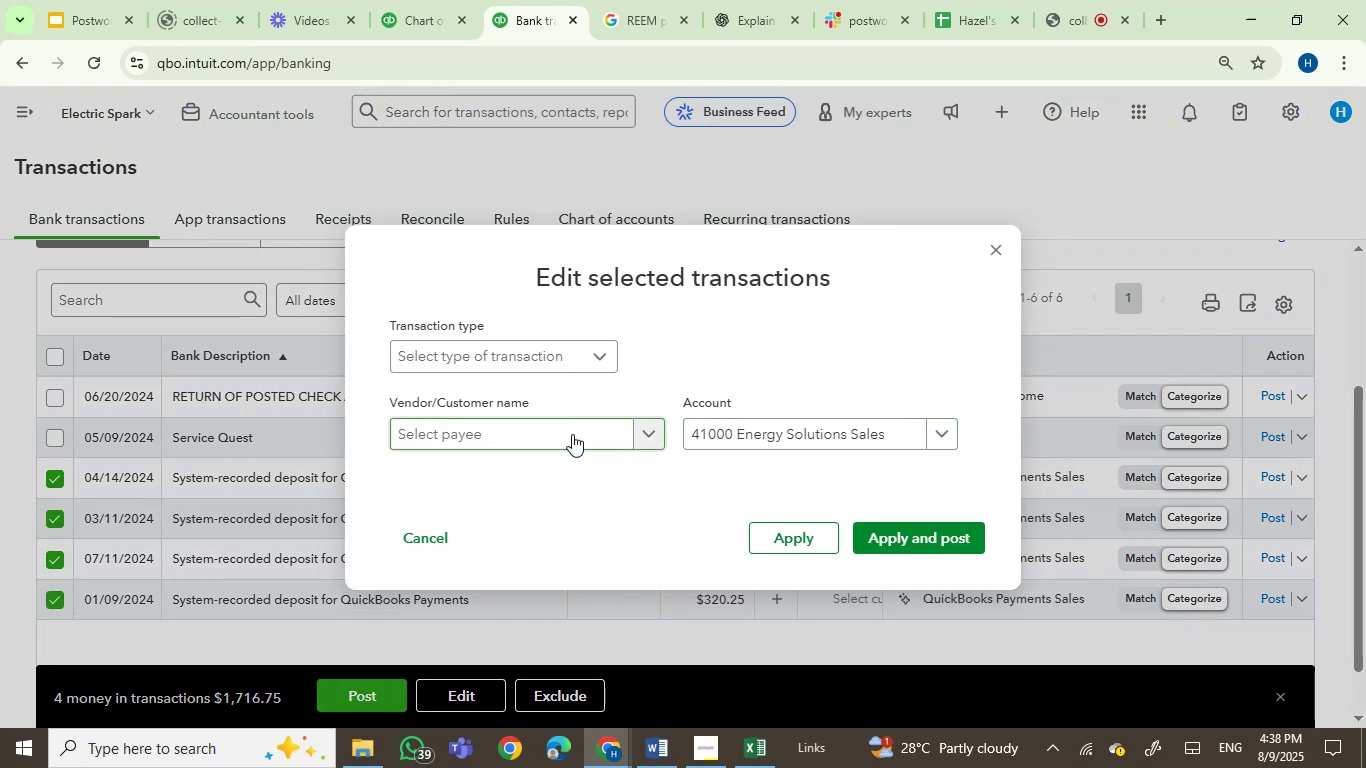 
left_click([572, 434])
 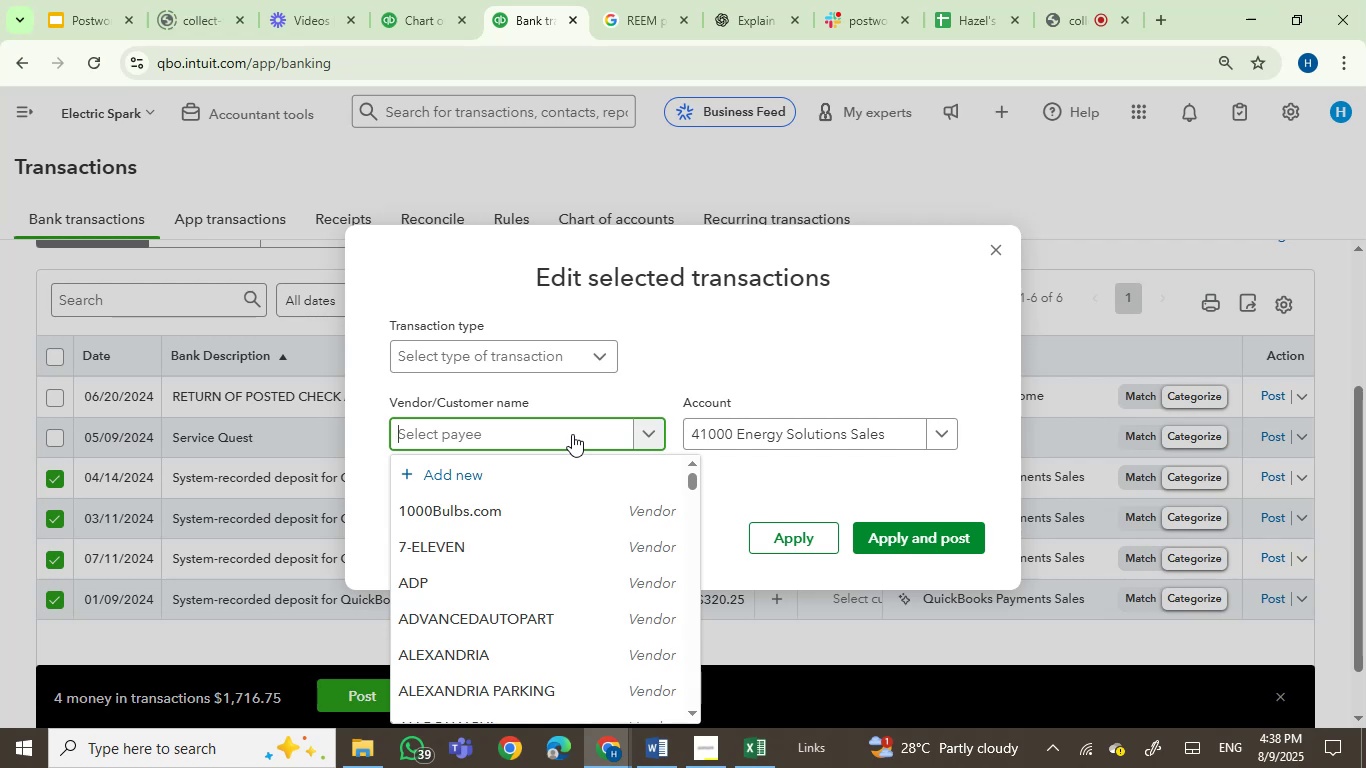 
type(ui)
 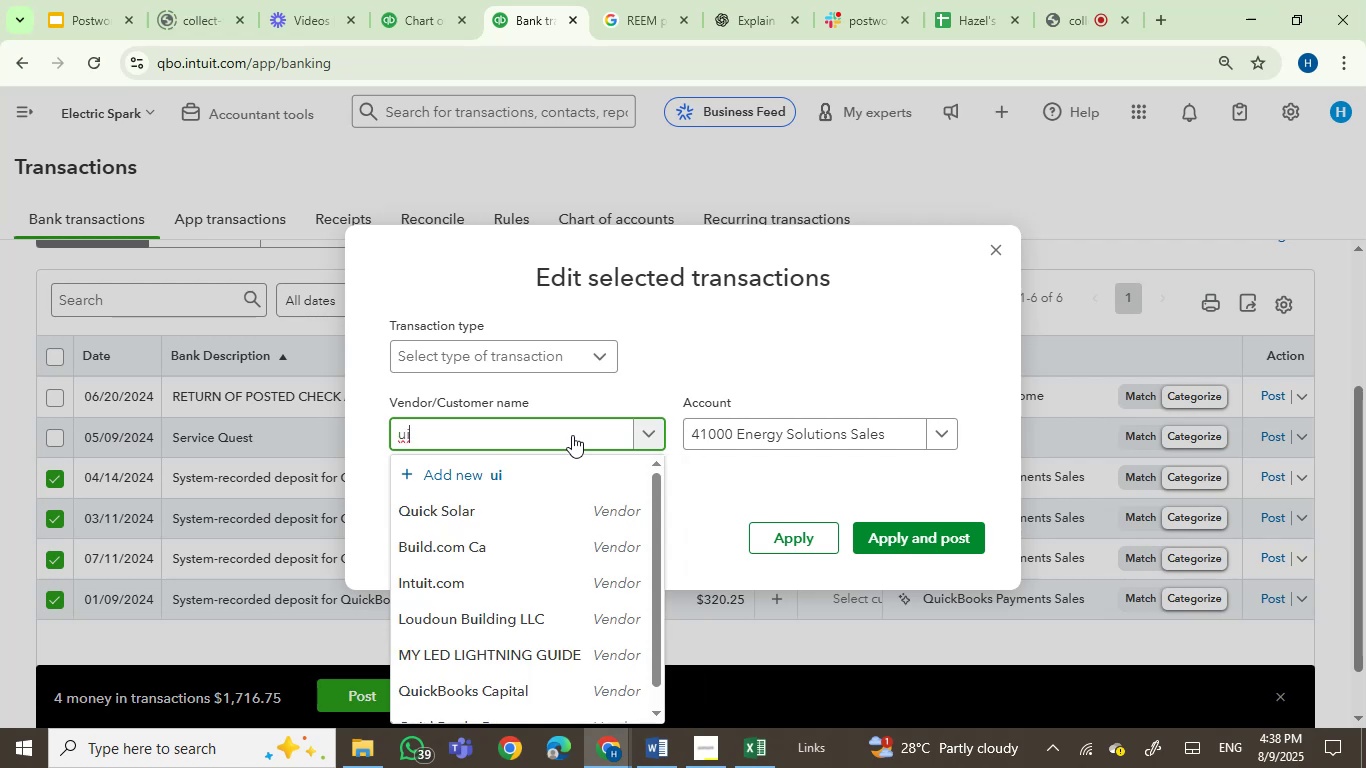 
key(Backspace)
key(Backspace)
key(Backspace)
key(Backspace)
type(quick)
 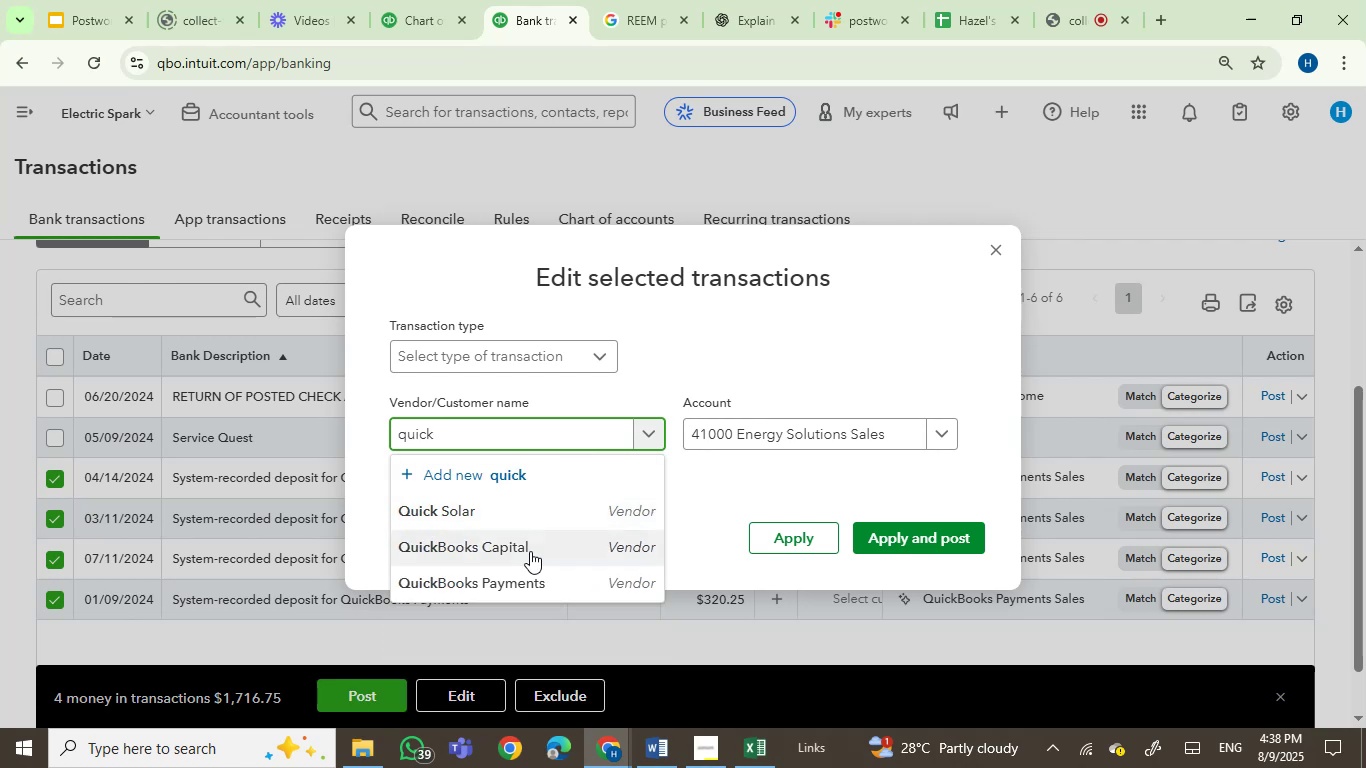 
left_click([528, 580])
 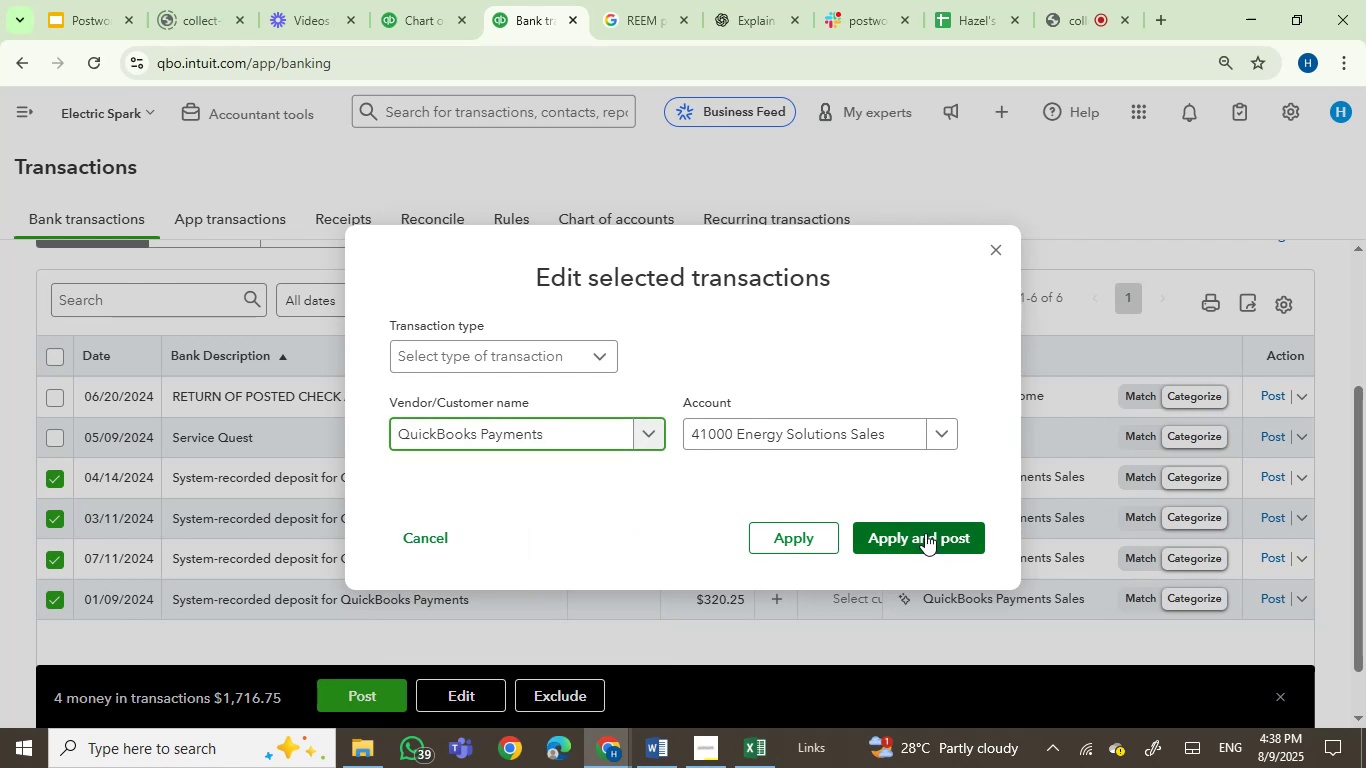 
left_click([641, 431])
 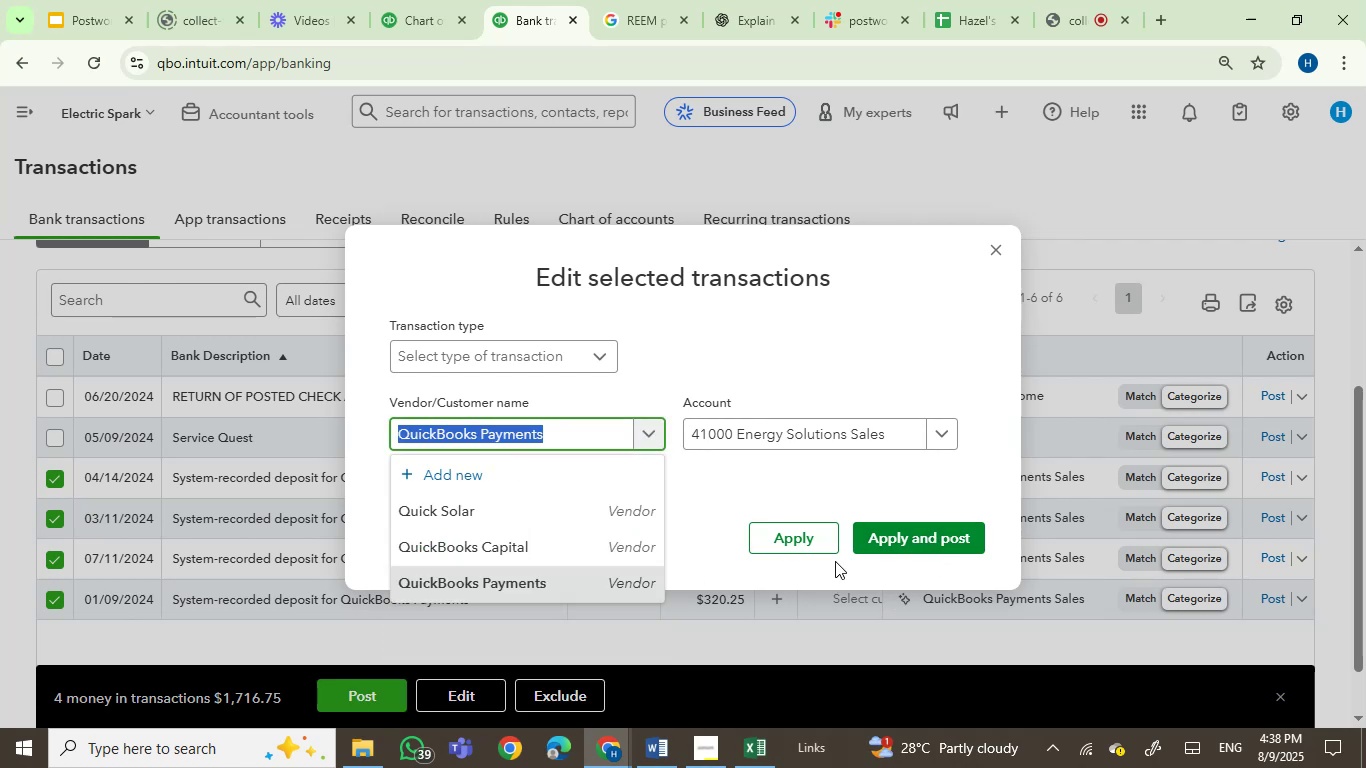 
left_click([877, 537])
 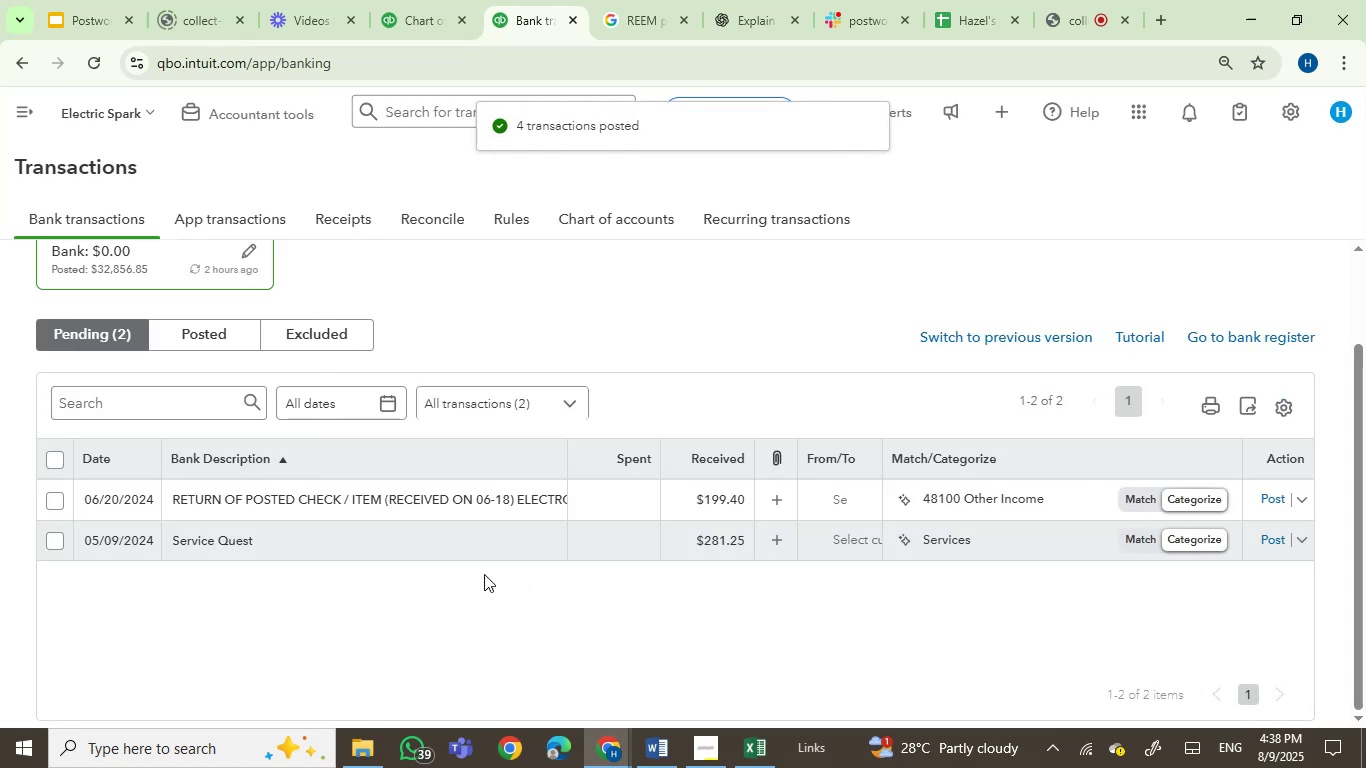 
left_click([370, 543])
 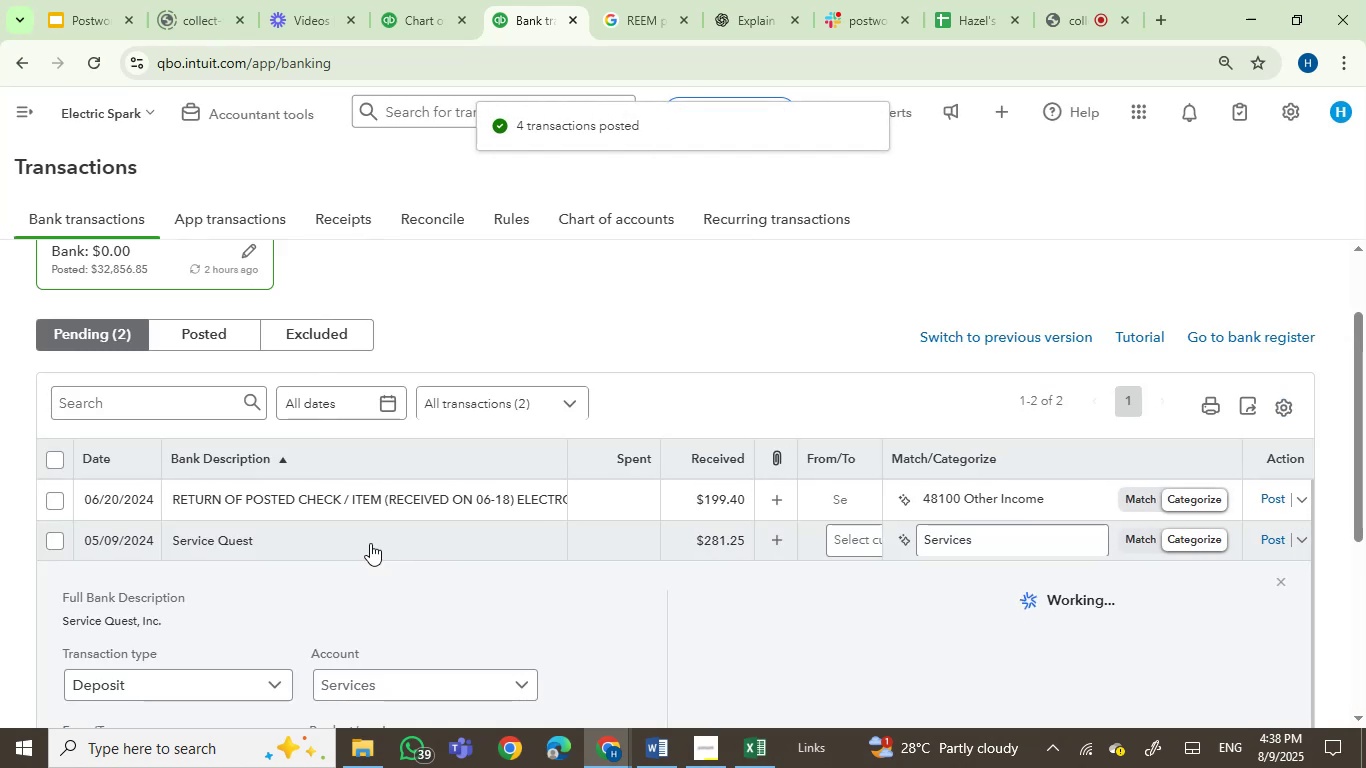 
scroll: coordinate [375, 558], scroll_direction: down, amount: 1.0
 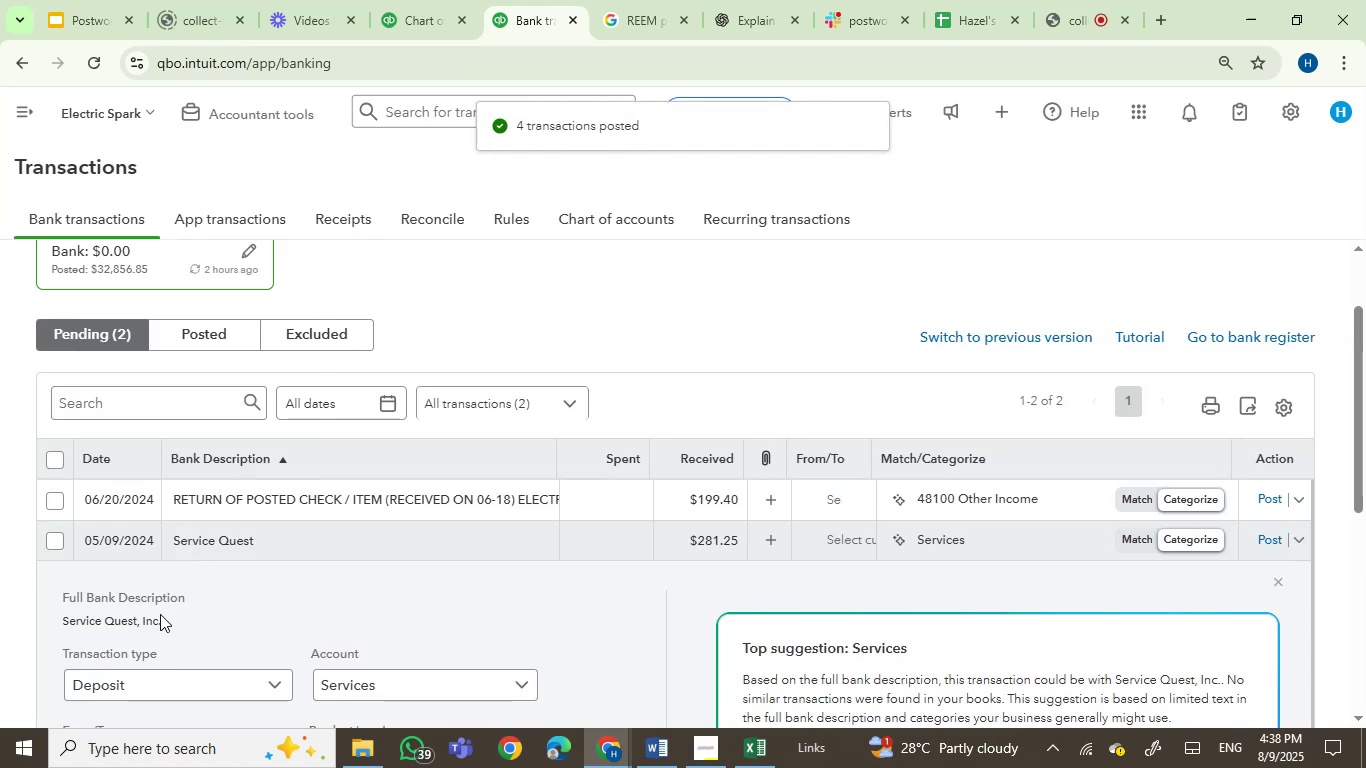 
left_click_drag(start_coordinate=[162, 621], to_coordinate=[54, 621])
 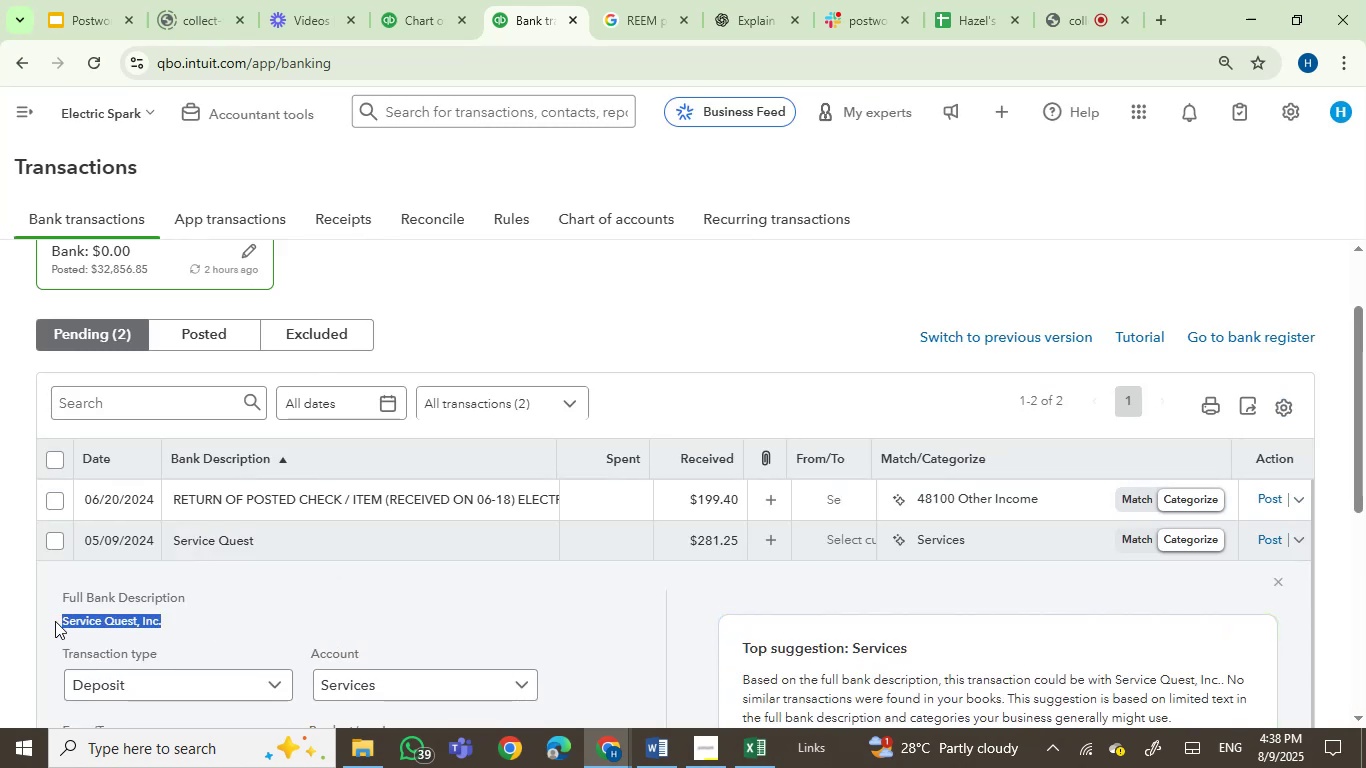 
key(Control+C)
 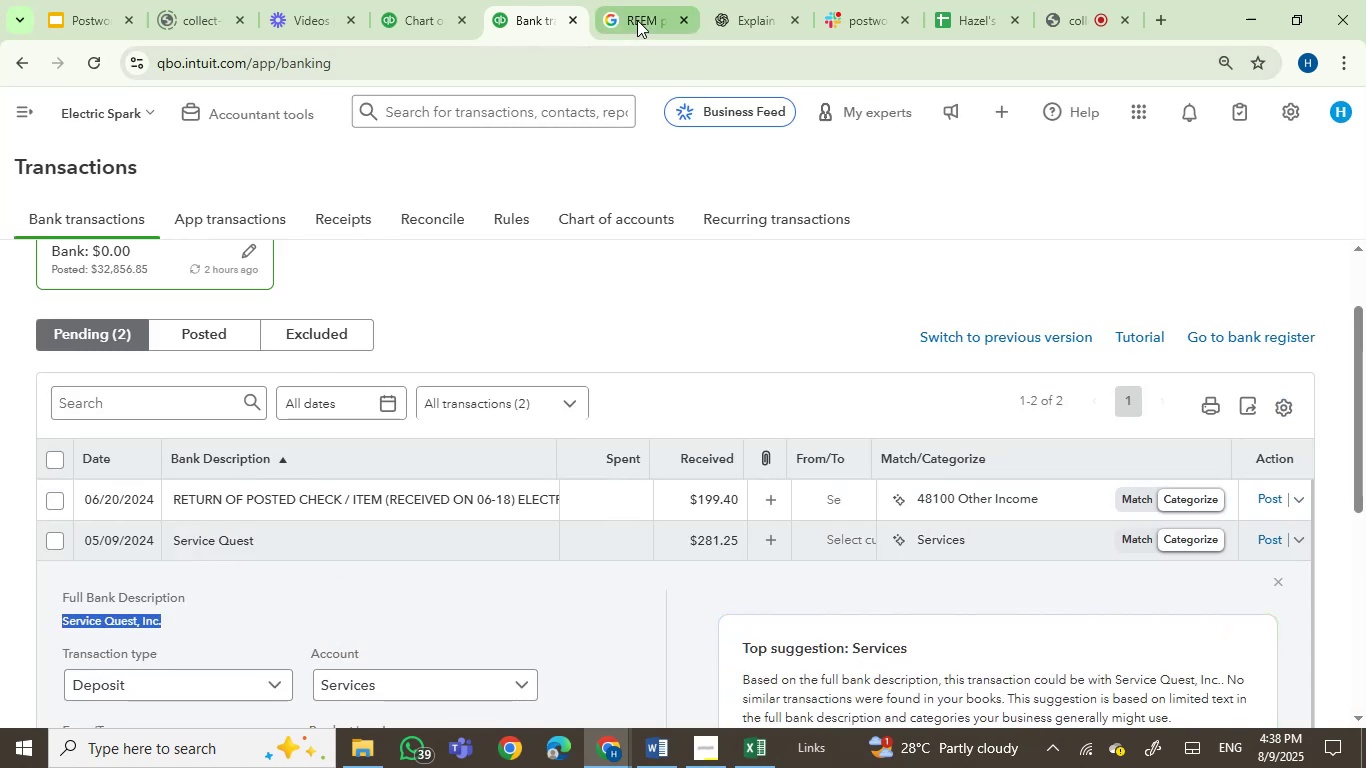 
left_click([637, 20])
 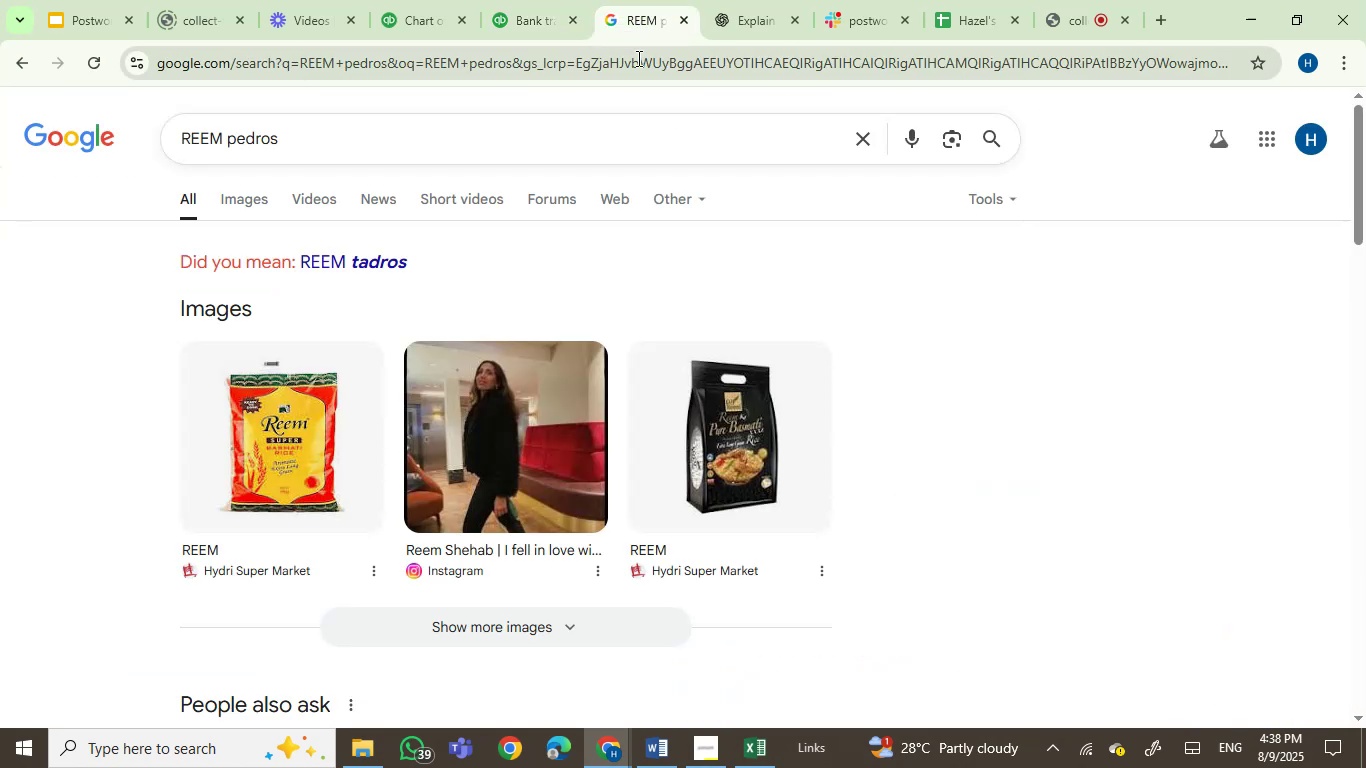 
key(Control+ControlLeft)
 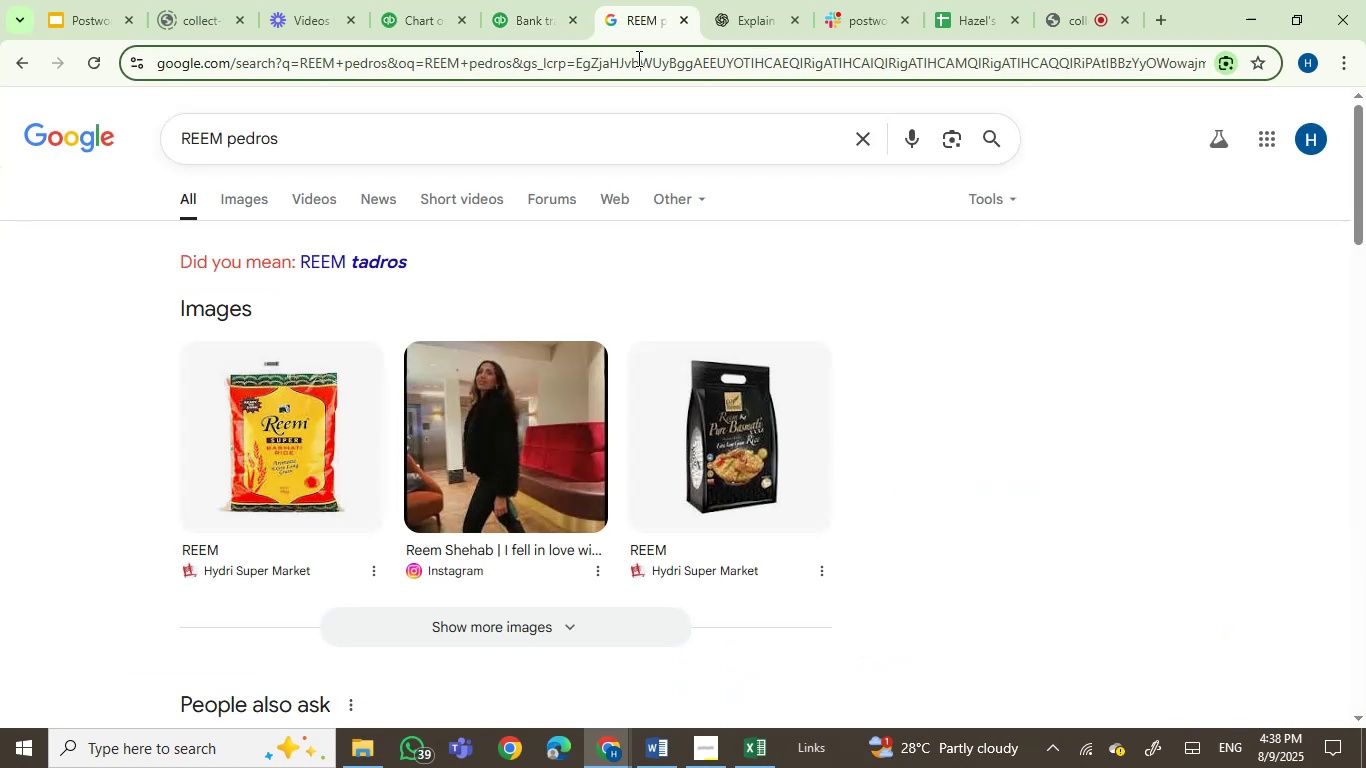 
double_click([637, 58])
 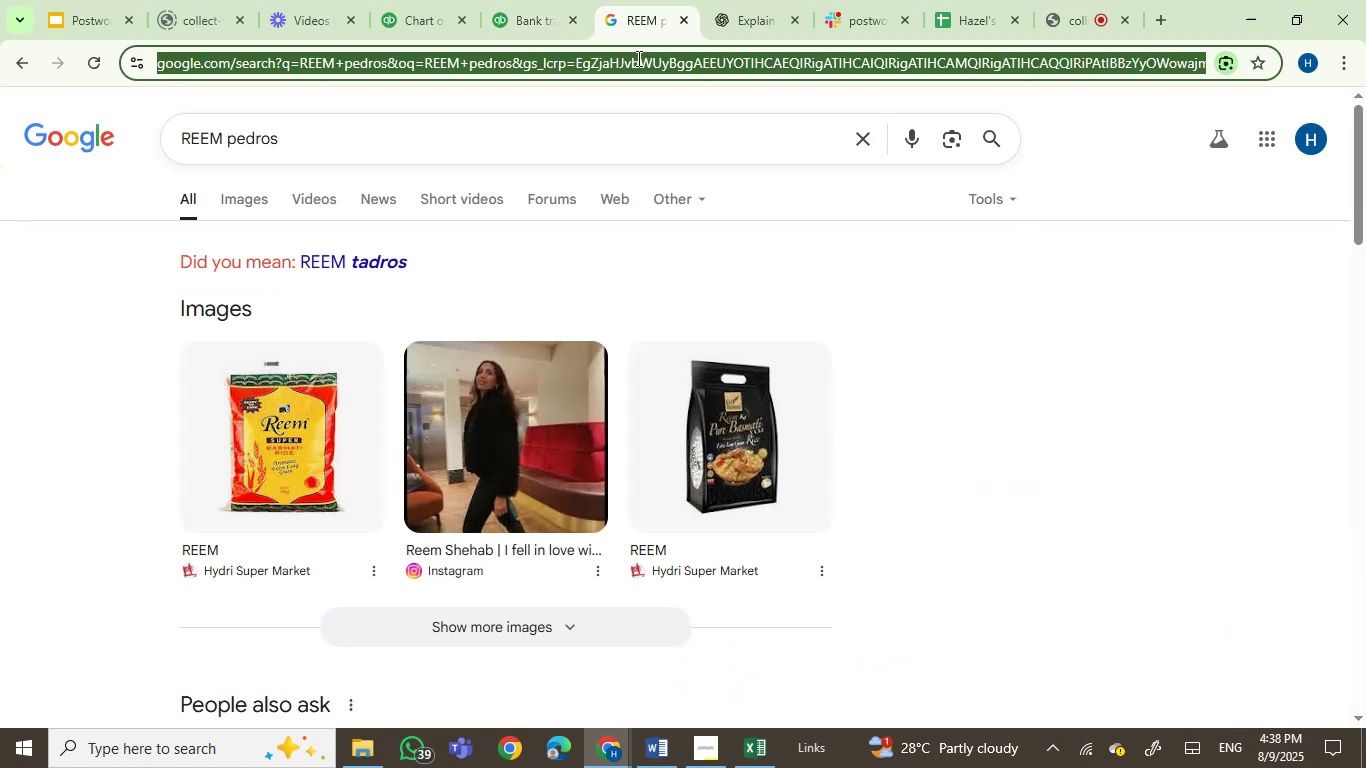 
key(Control+V)
 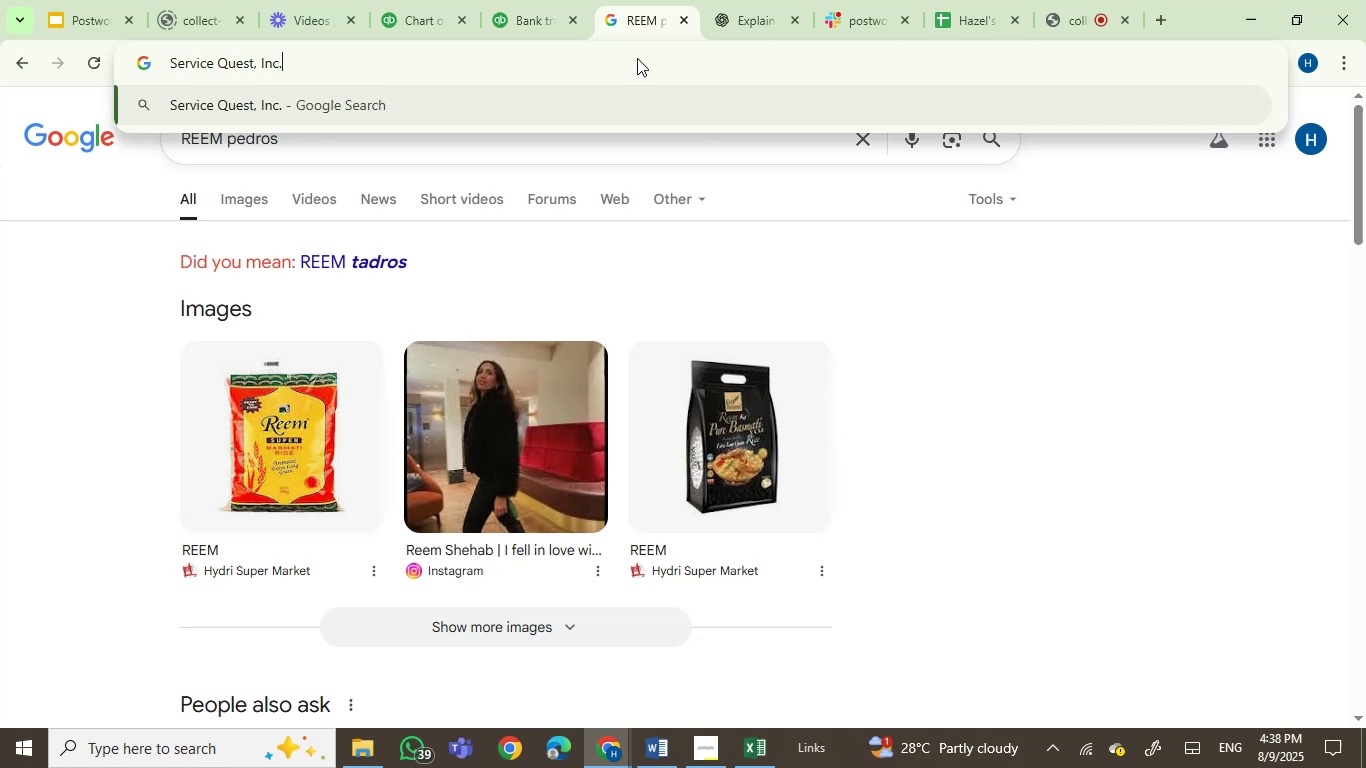 
key(Enter)
 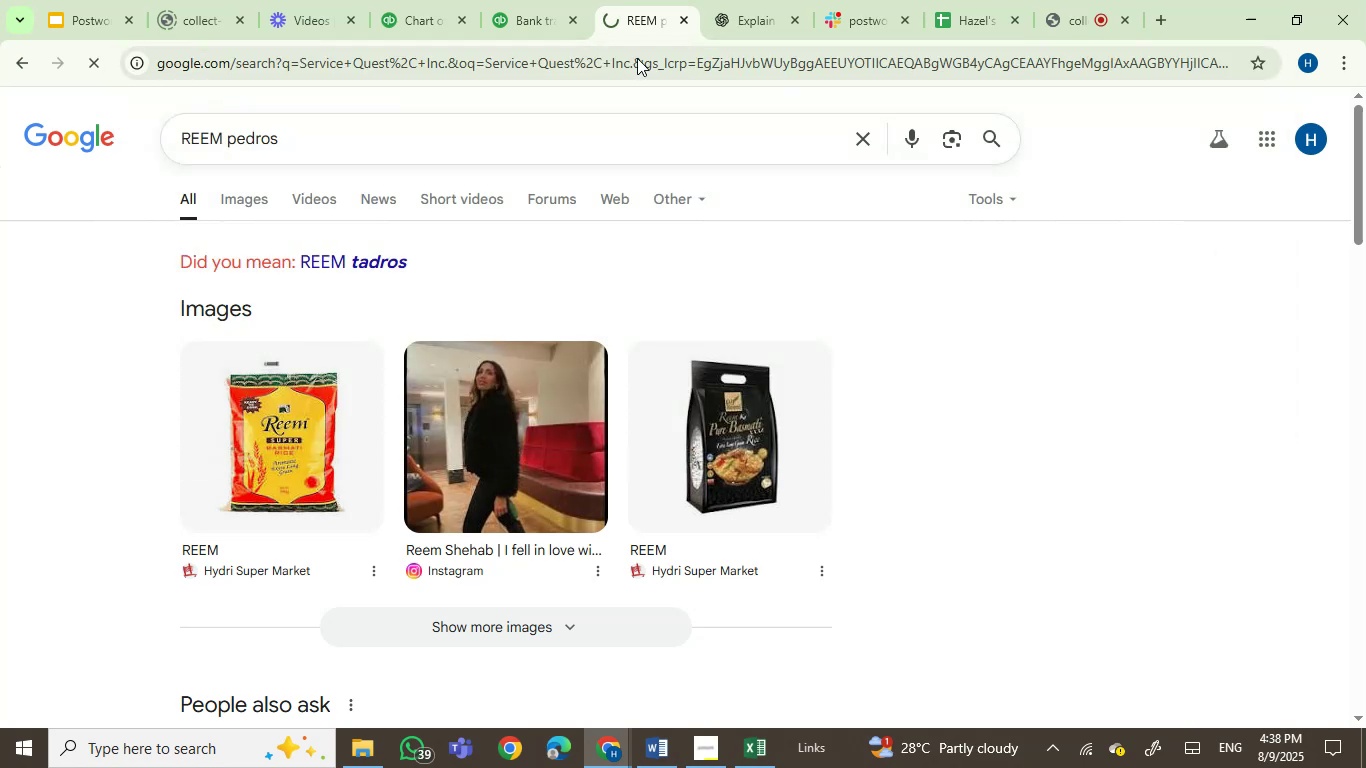 
mouse_move([513, 23])
 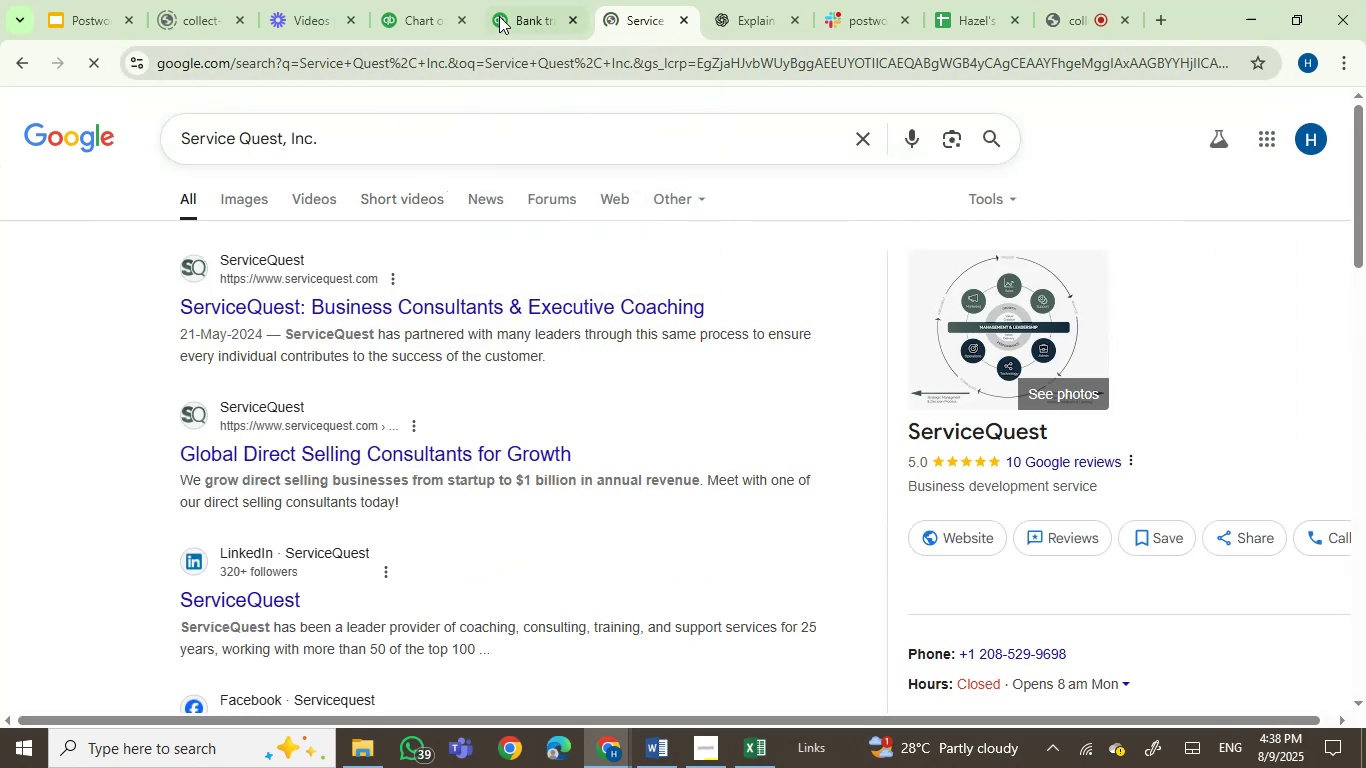 
left_click([512, 0])
 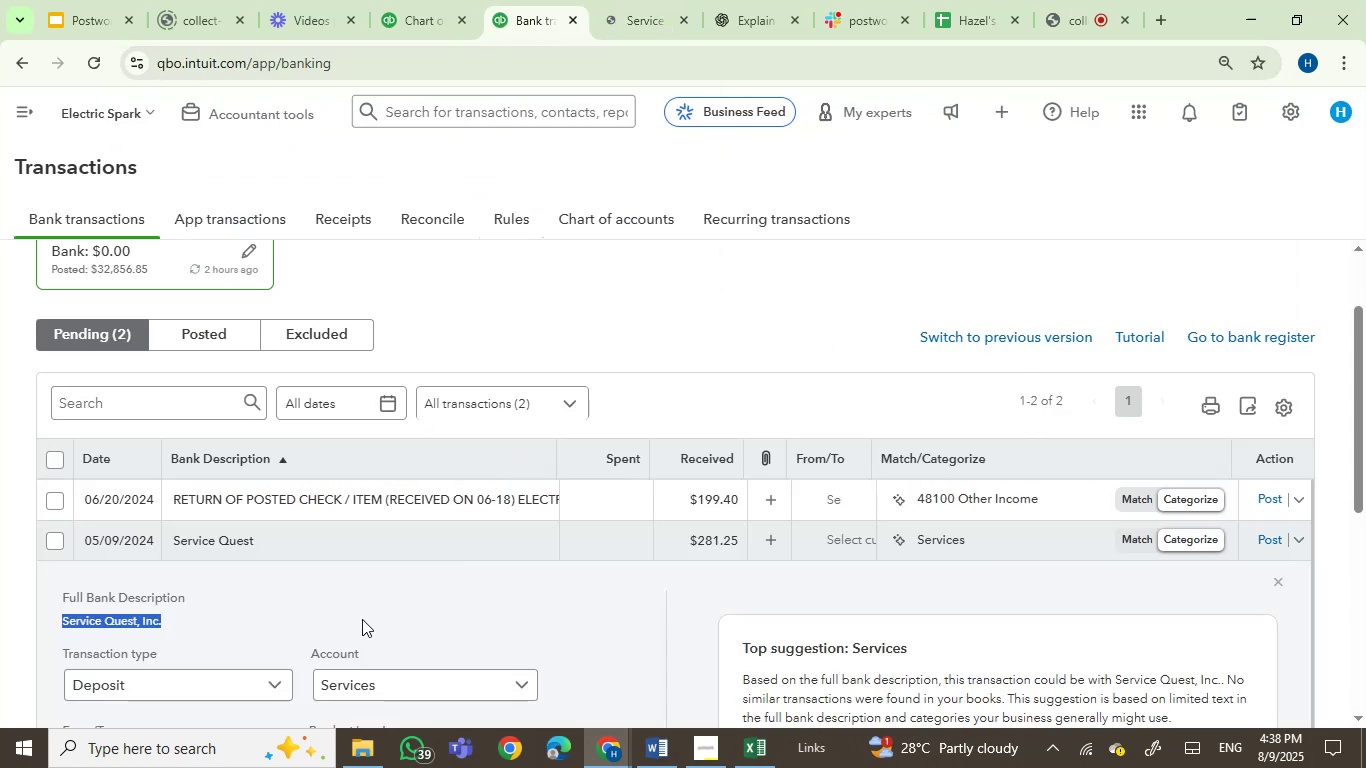 
scroll: coordinate [488, 353], scroll_direction: down, amount: 4.0
 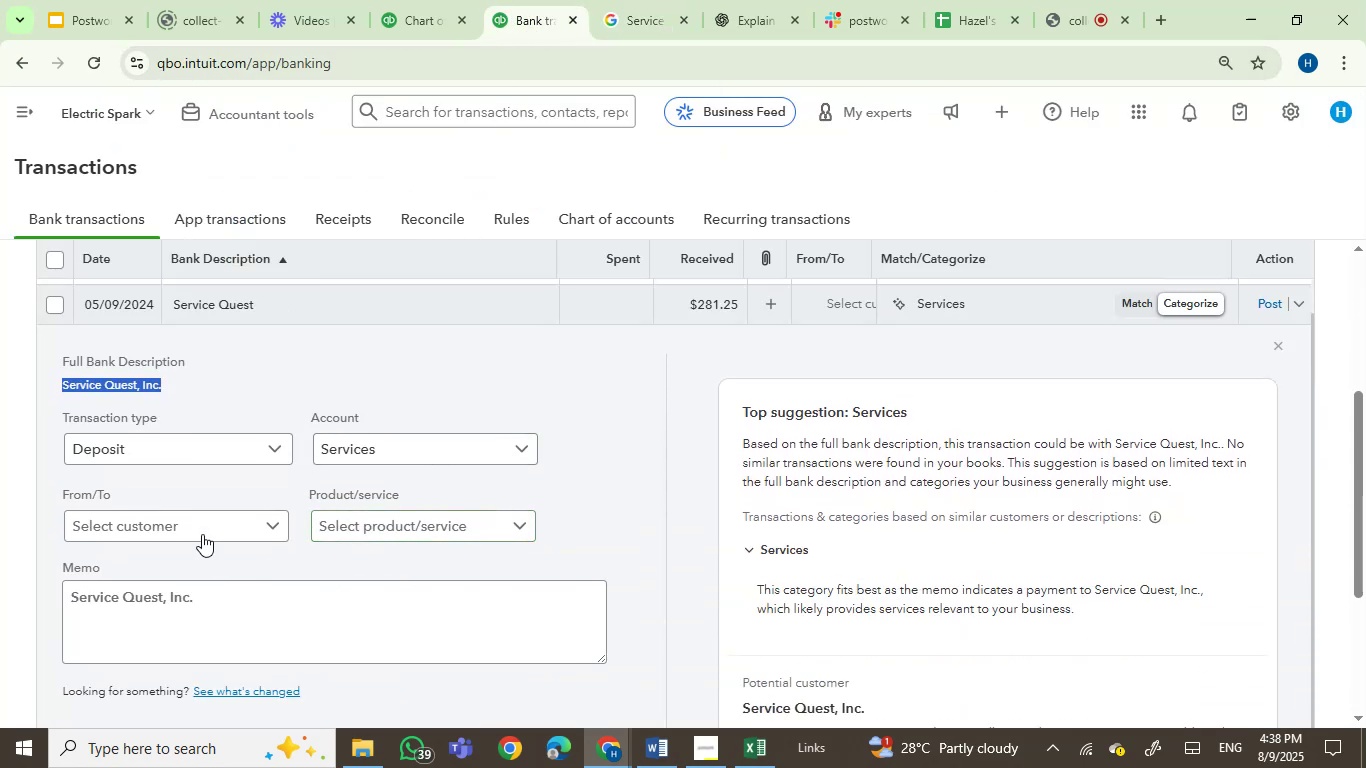 
left_click([198, 533])
 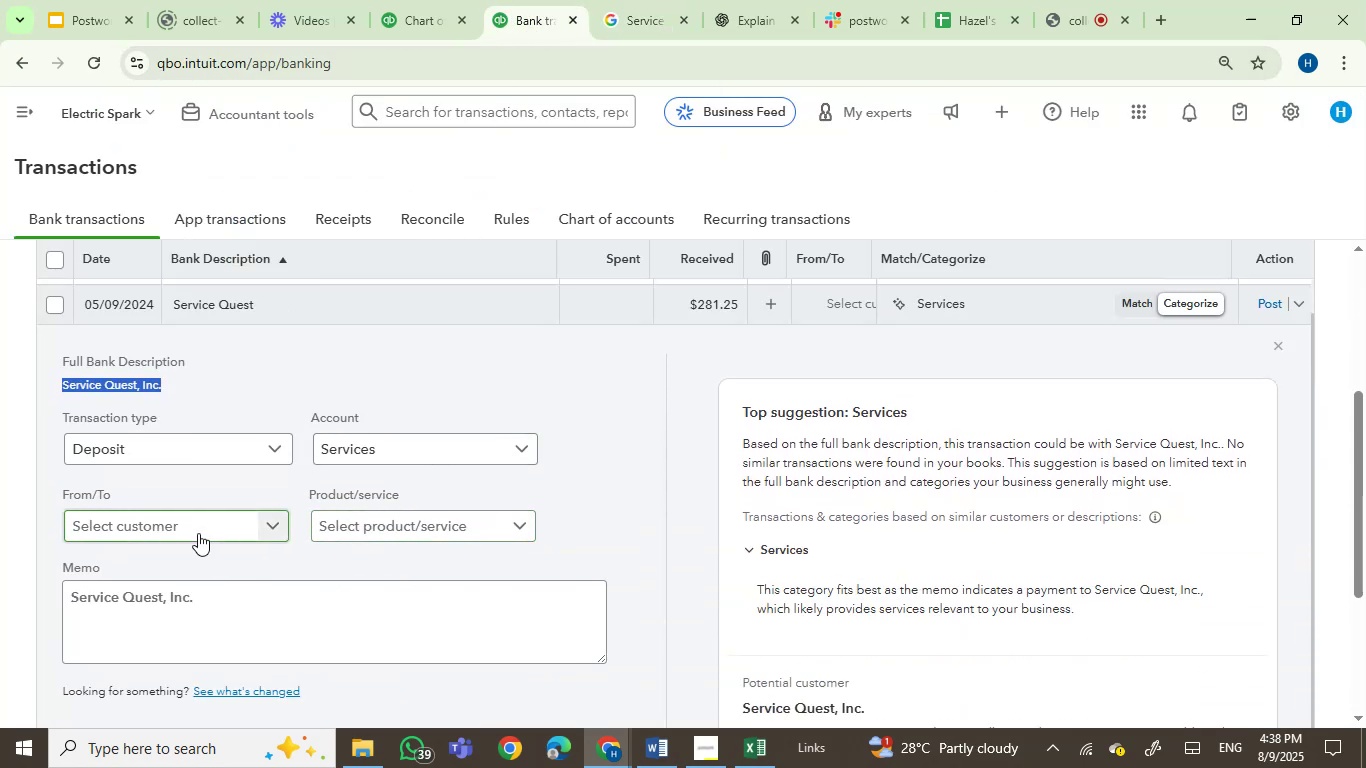 
key(Control+V)
 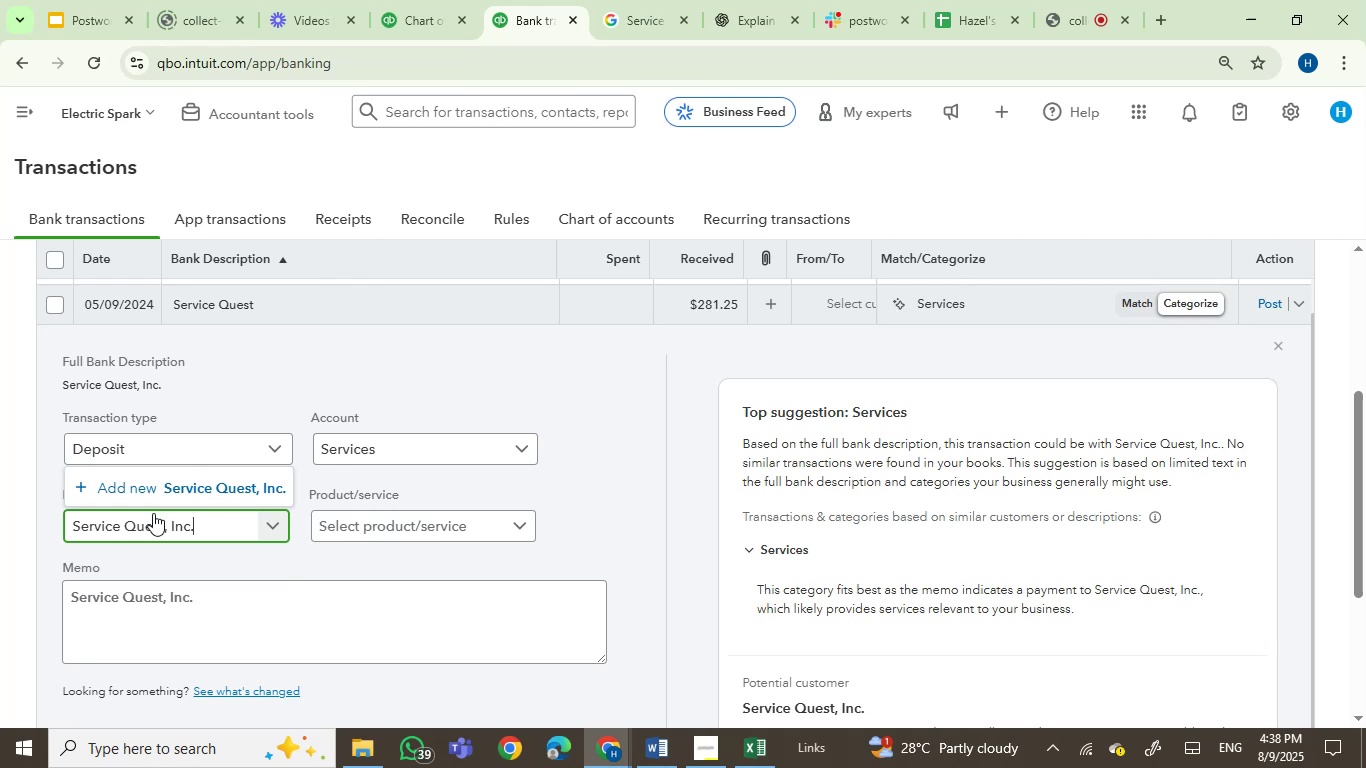 
left_click_drag(start_coordinate=[222, 528], to_coordinate=[32, 524])
 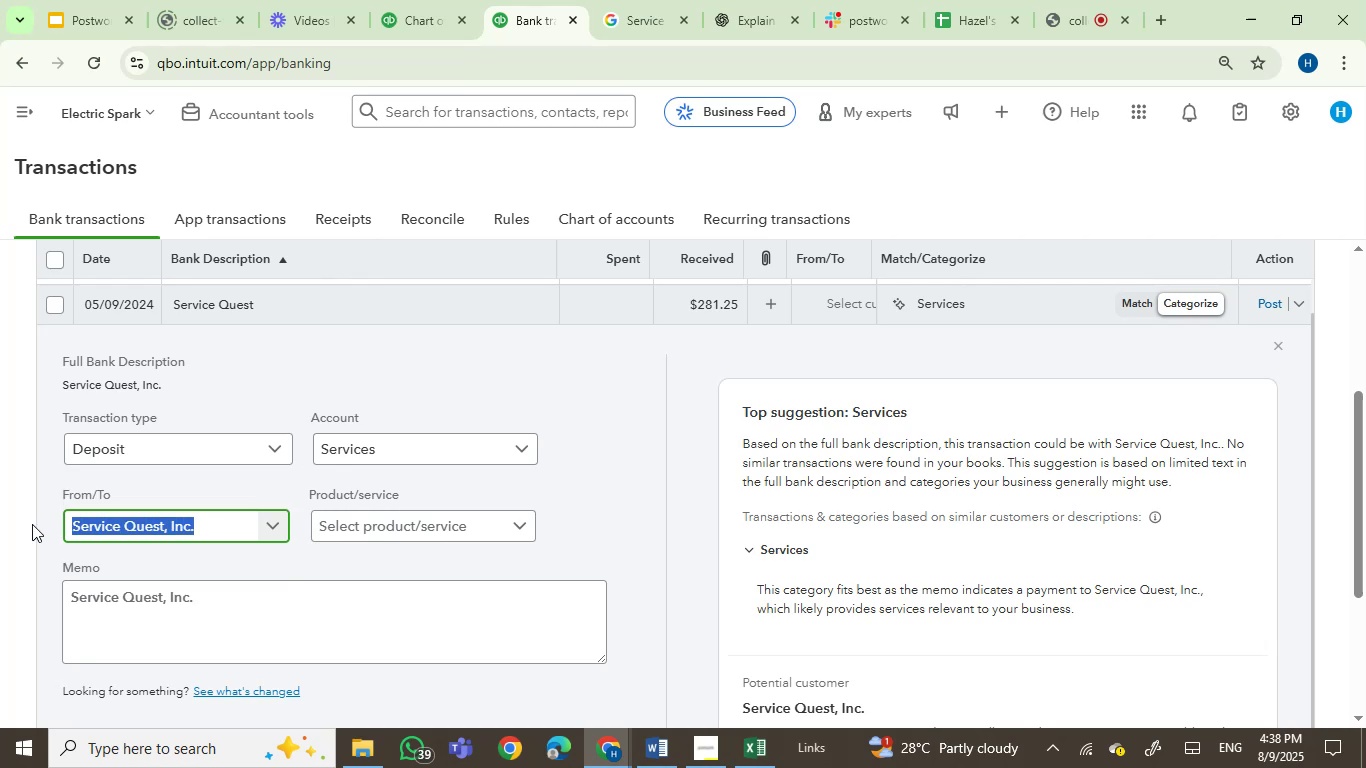 
type(ques)
 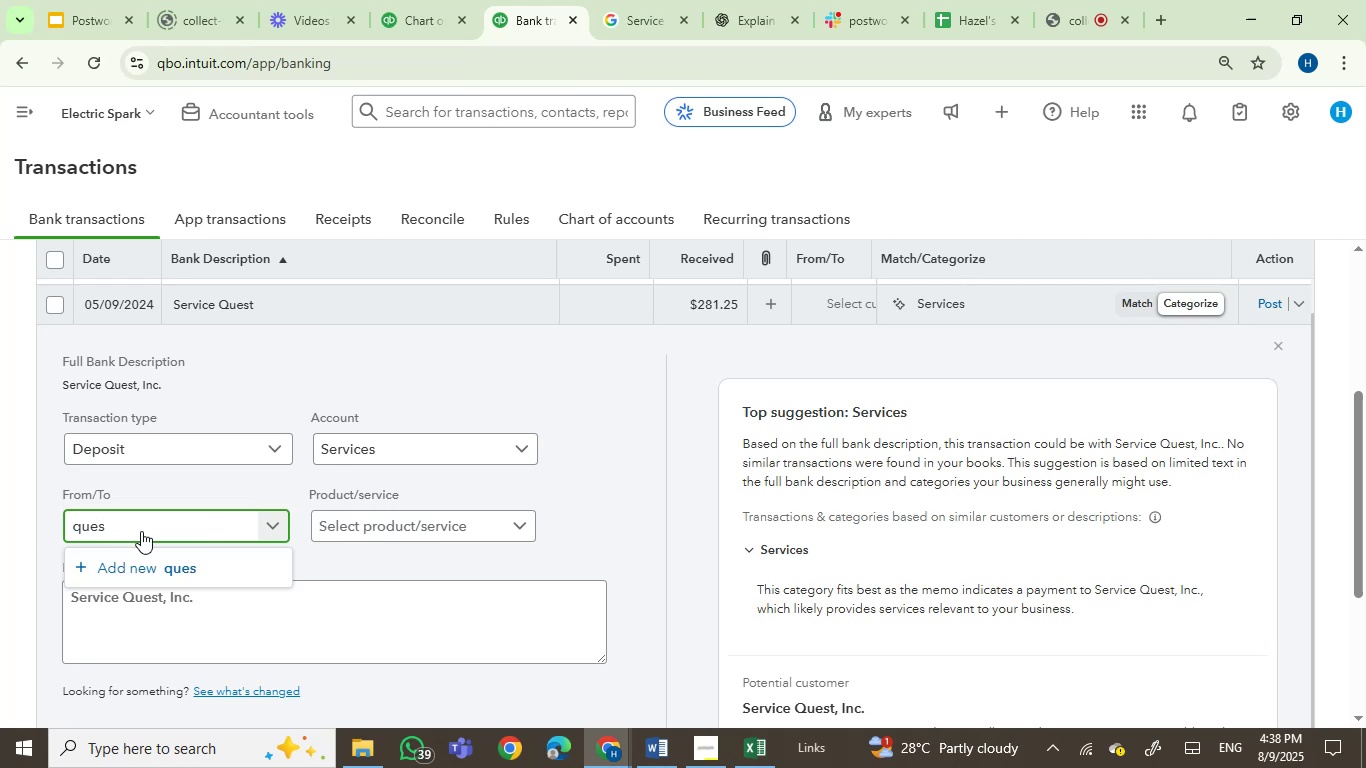 
left_click_drag(start_coordinate=[141, 531], to_coordinate=[63, 519])
 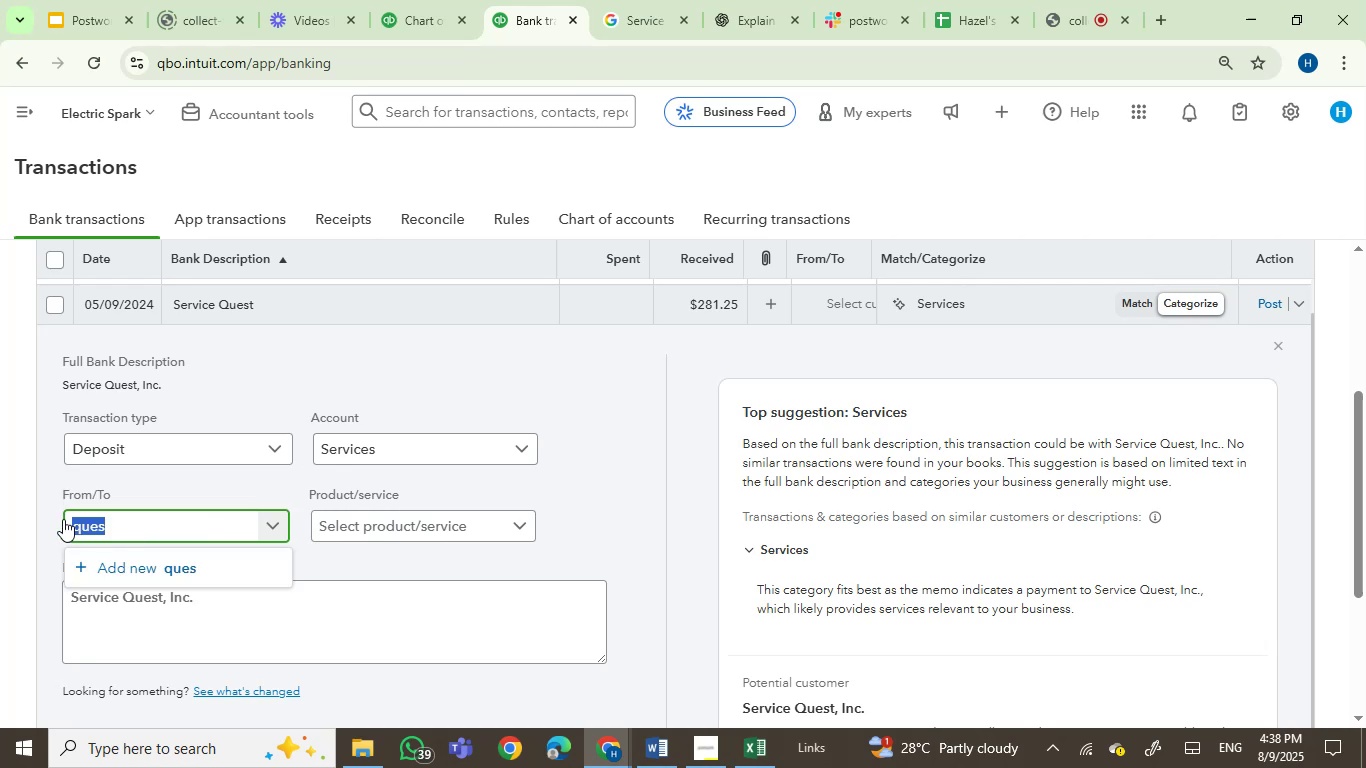 
key(Control+V)
 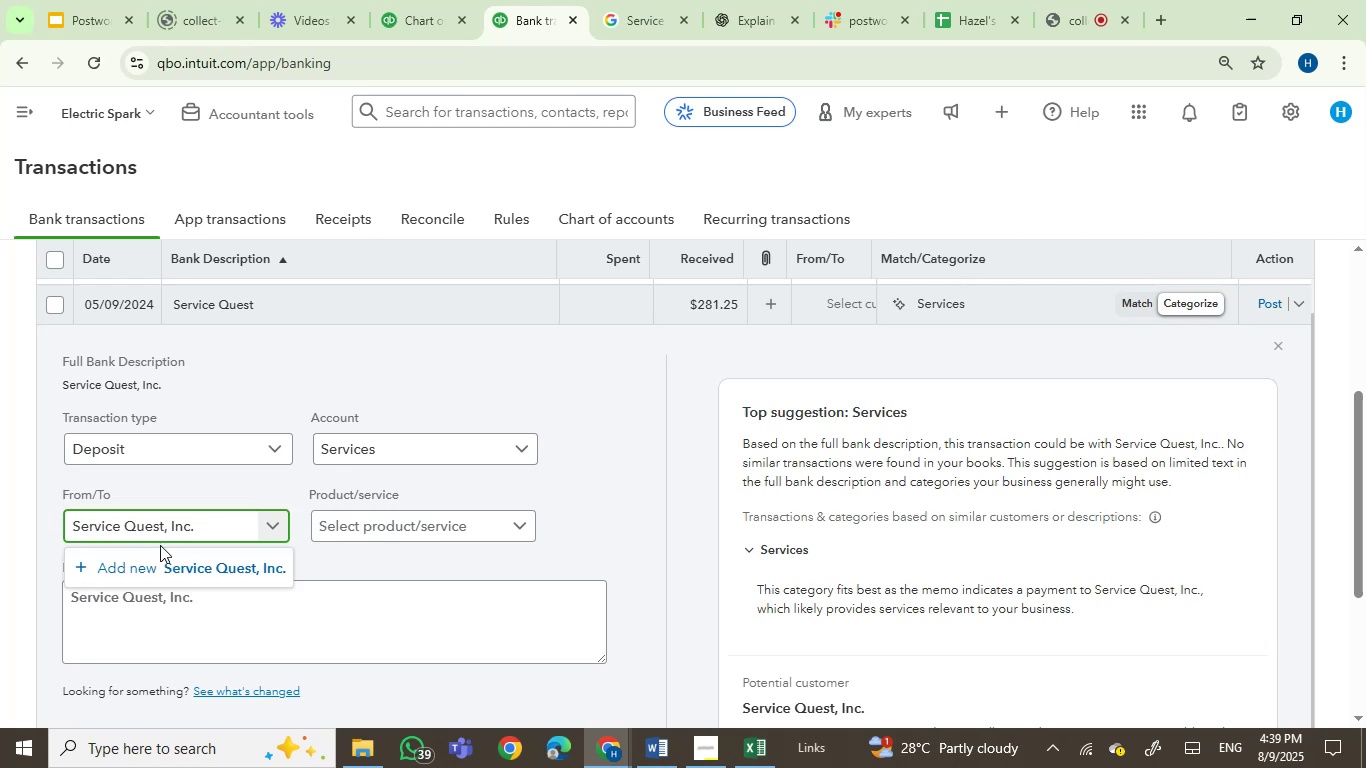 
left_click([166, 555])
 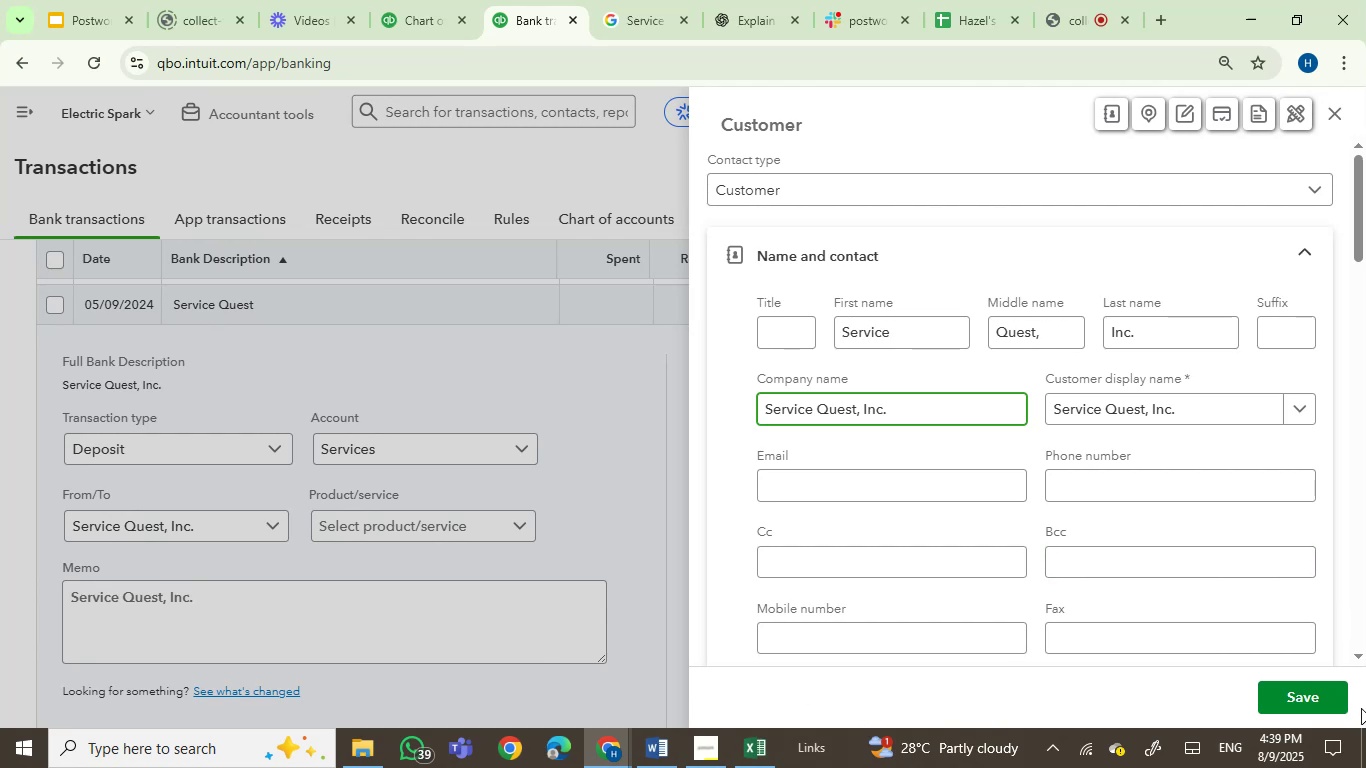 
left_click([1315, 692])
 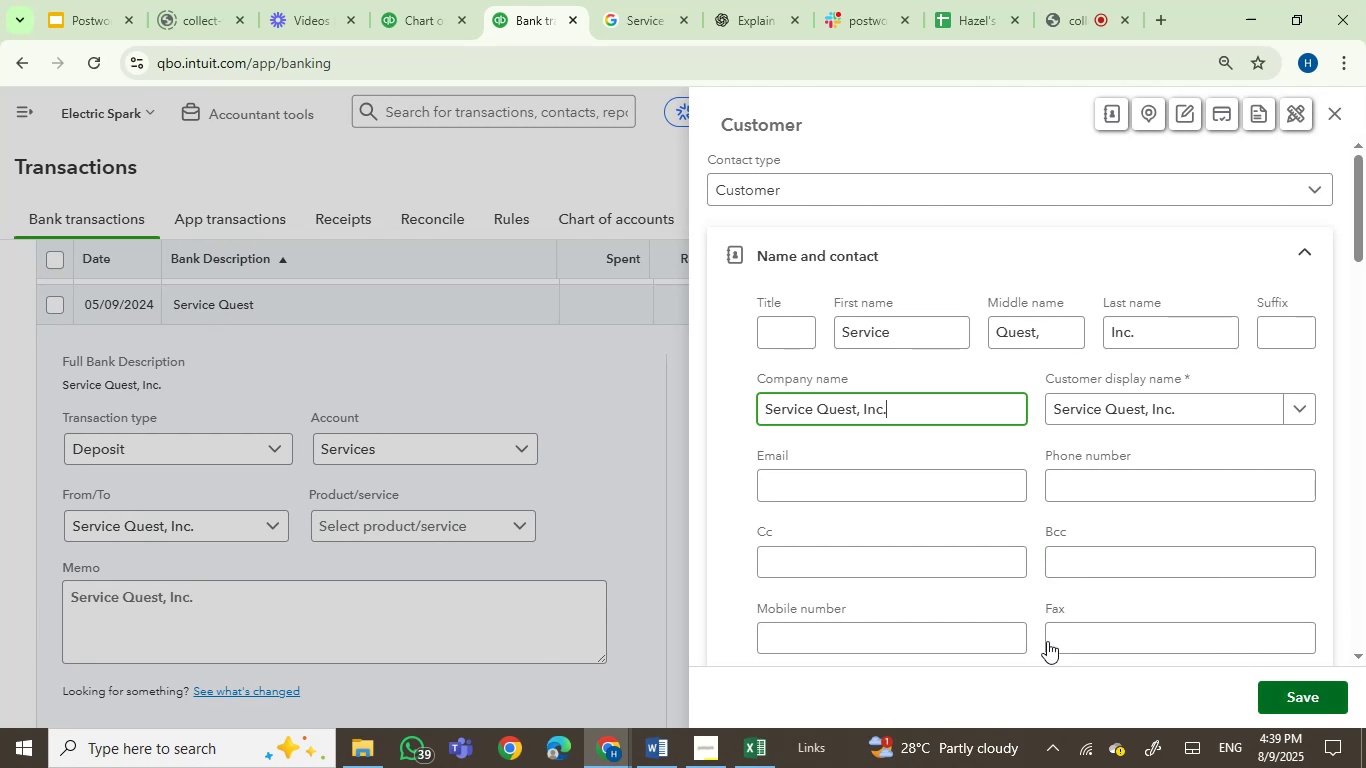 
mouse_move([706, 541])
 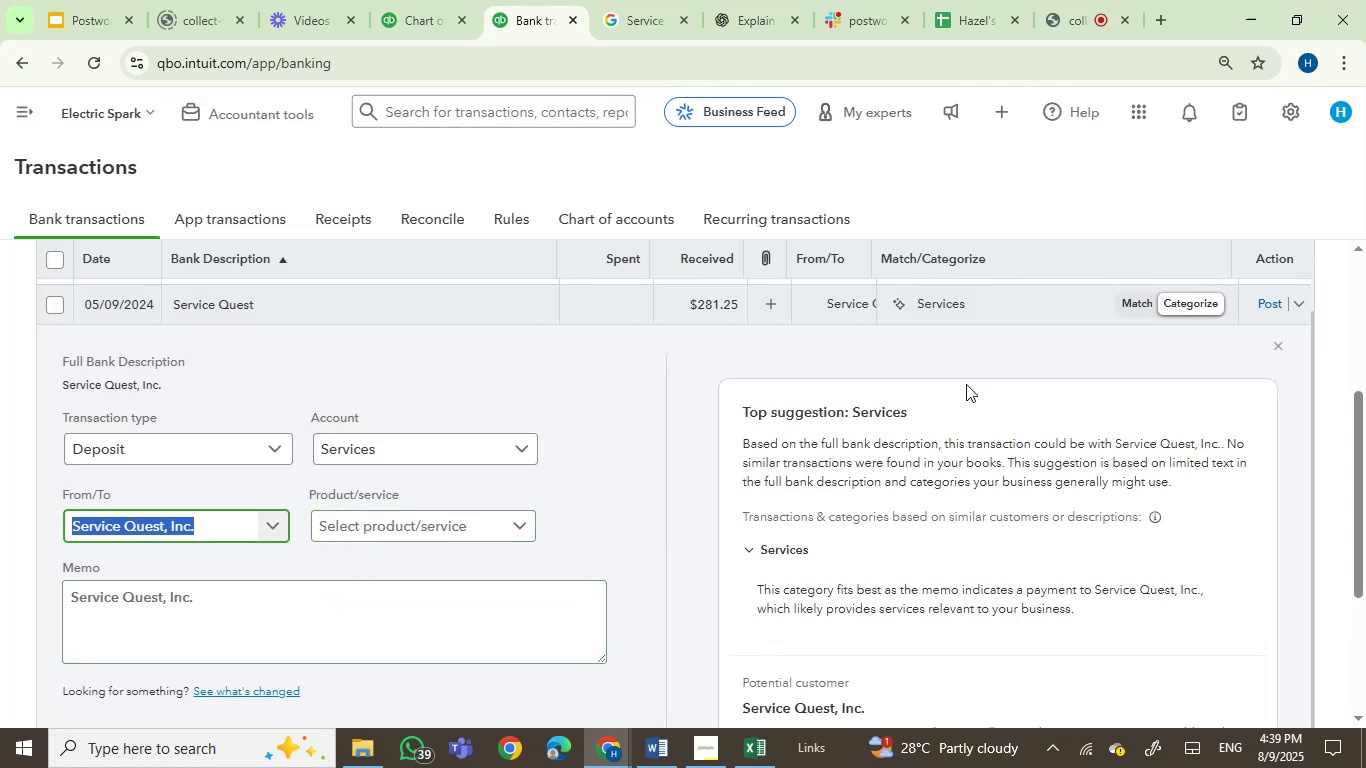 
left_click([929, 301])
 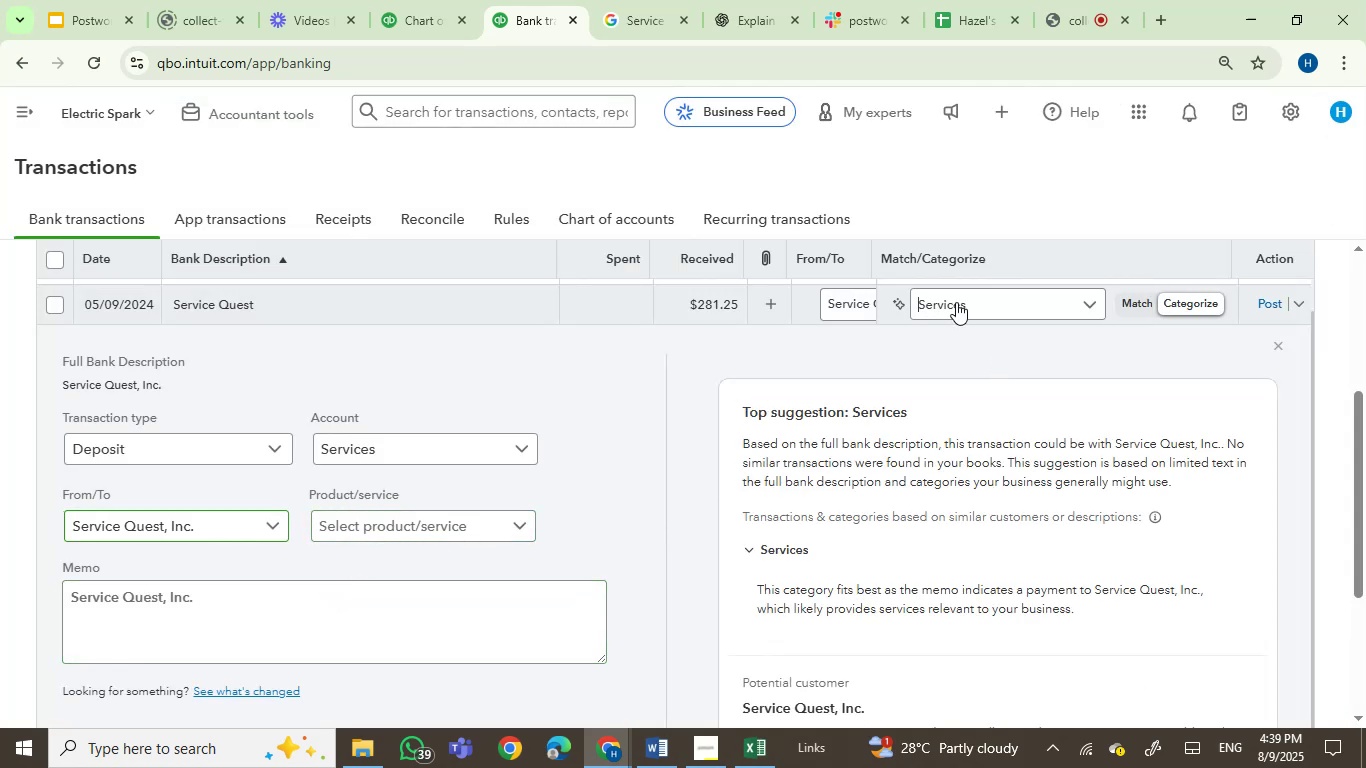 
left_click([956, 302])
 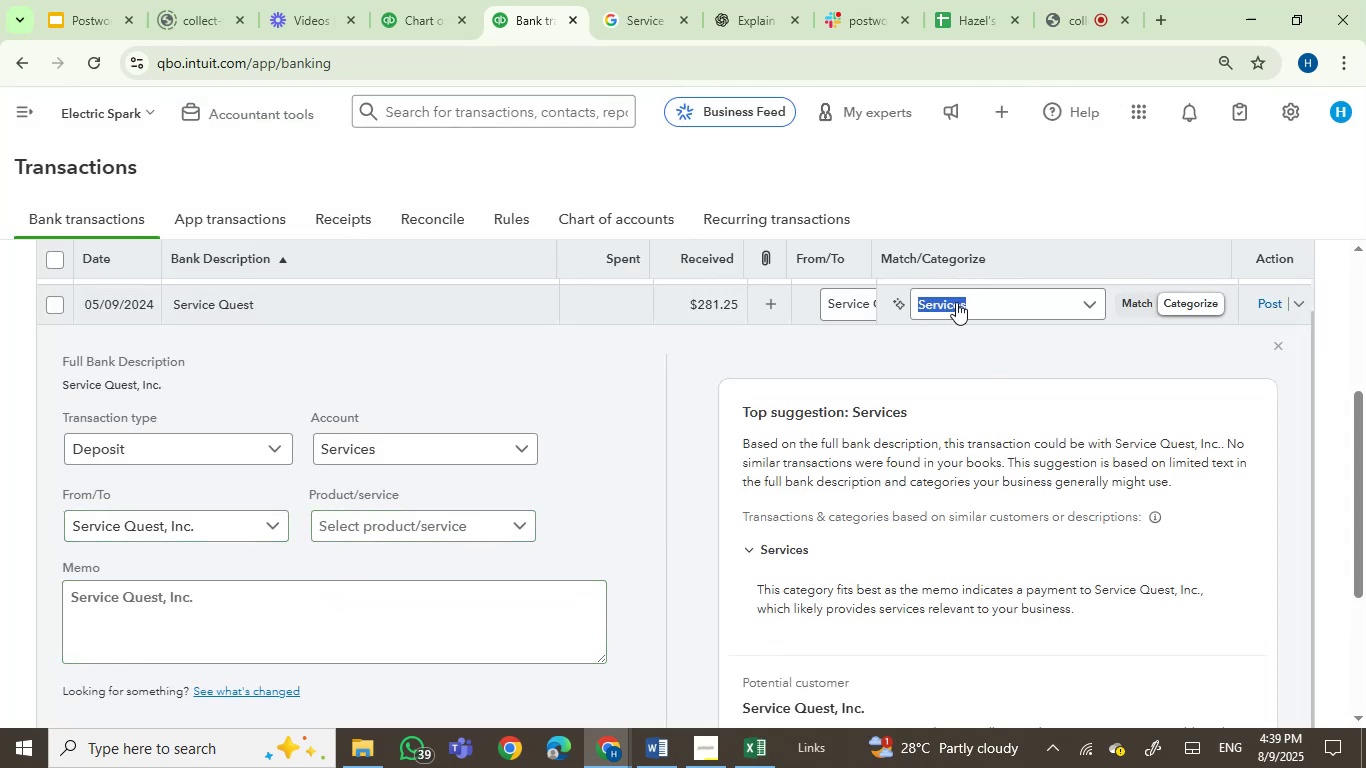 
type(energ)
 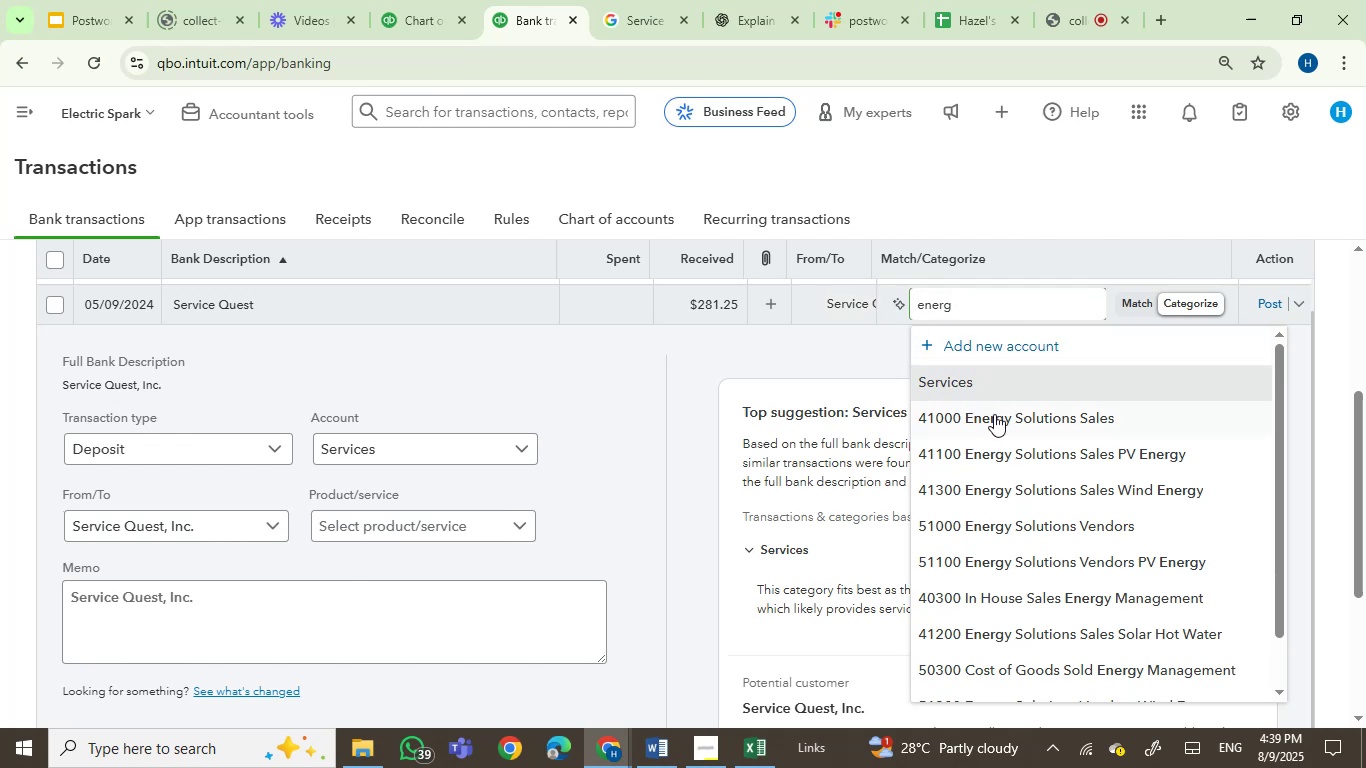 
left_click([1004, 418])
 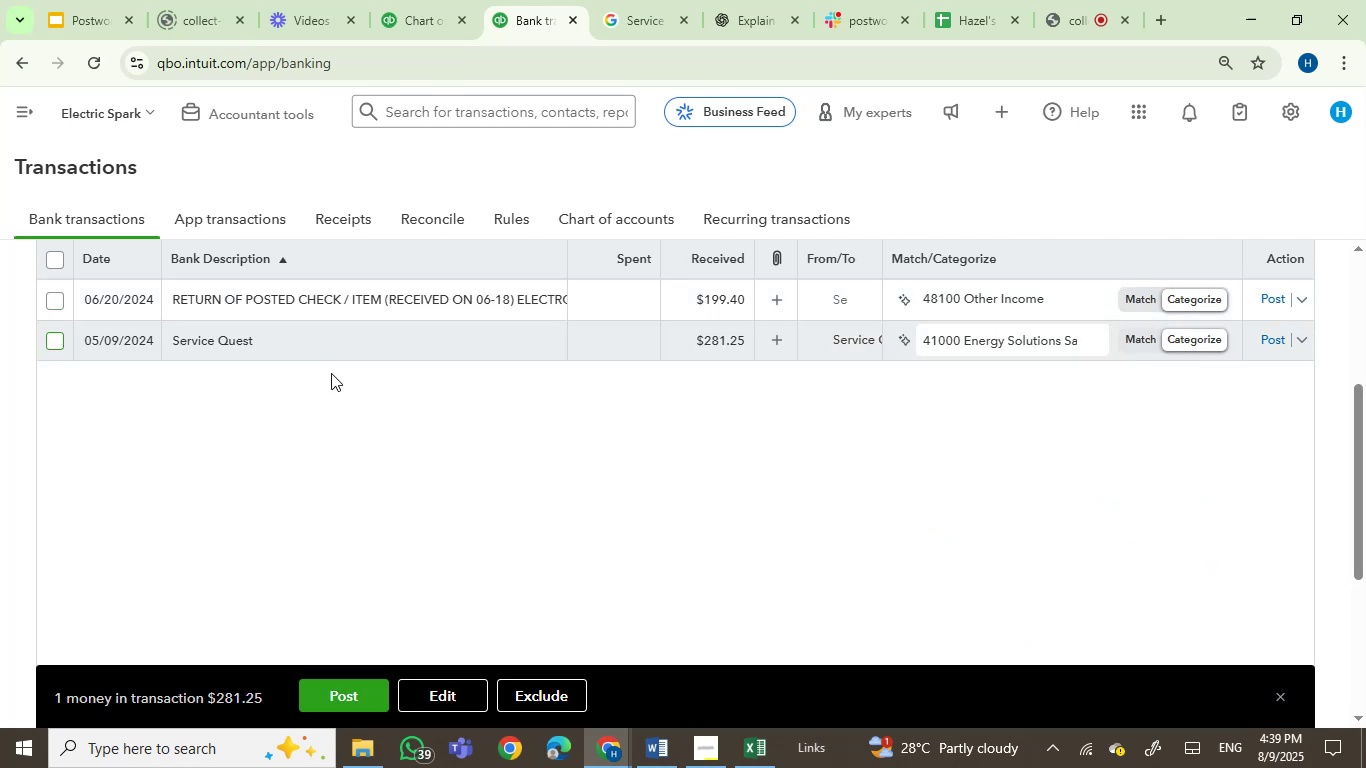 
scroll: coordinate [399, 427], scroll_direction: up, amount: 1.0
 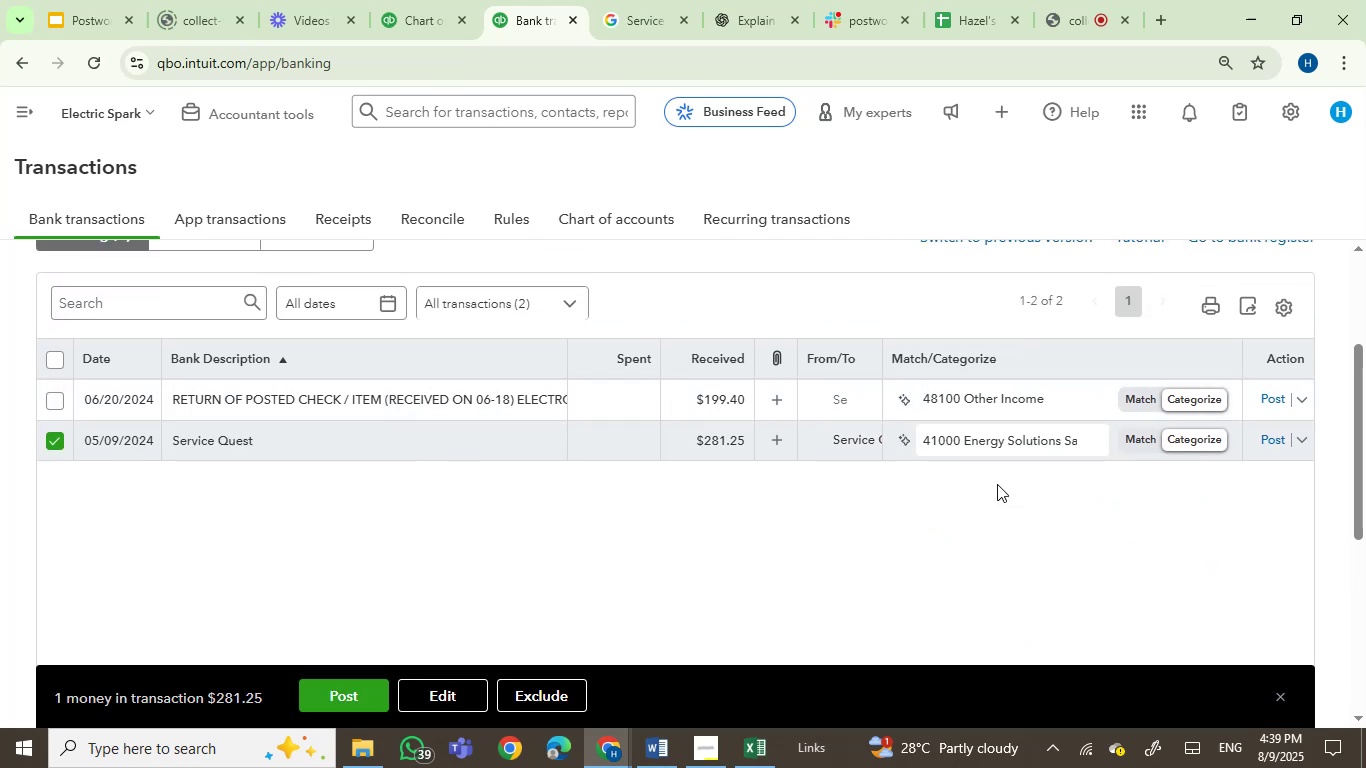 
left_click([1275, 442])
 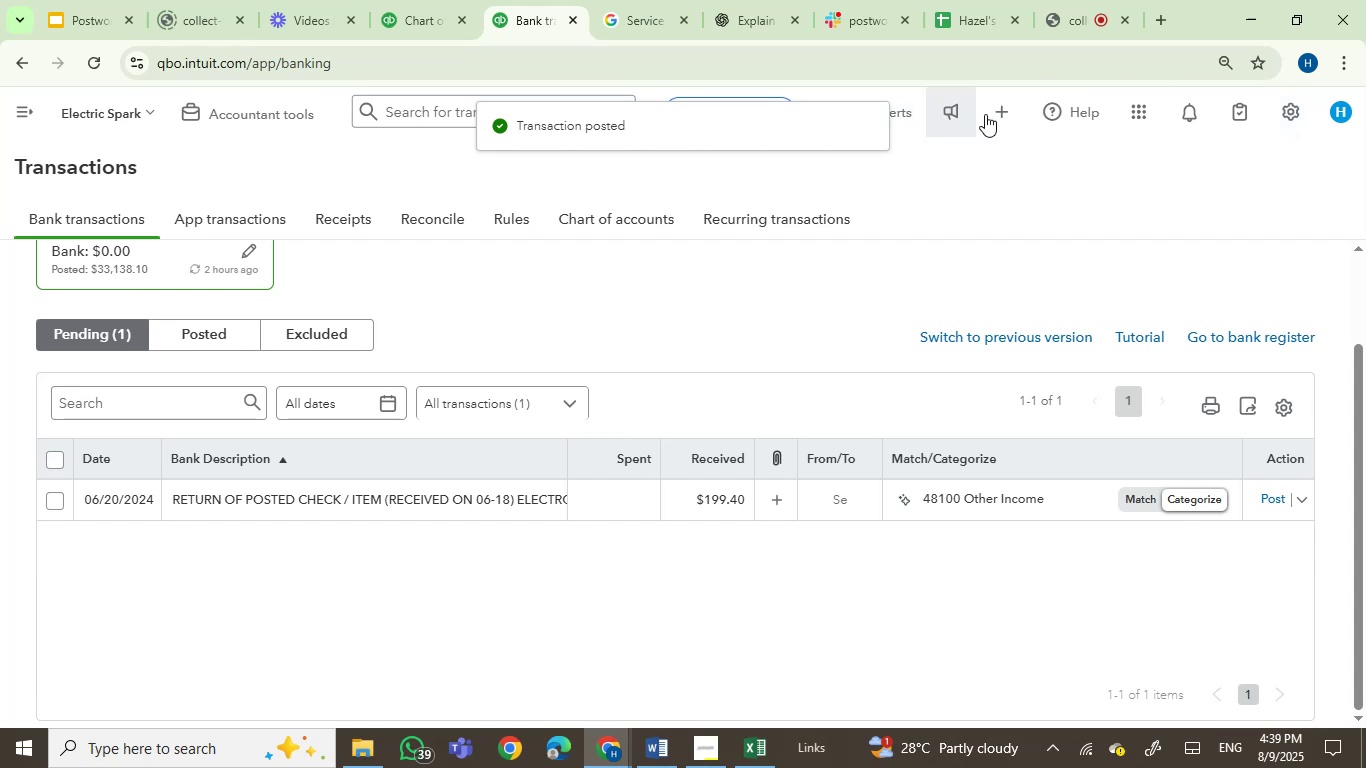 
wait(5.26)
 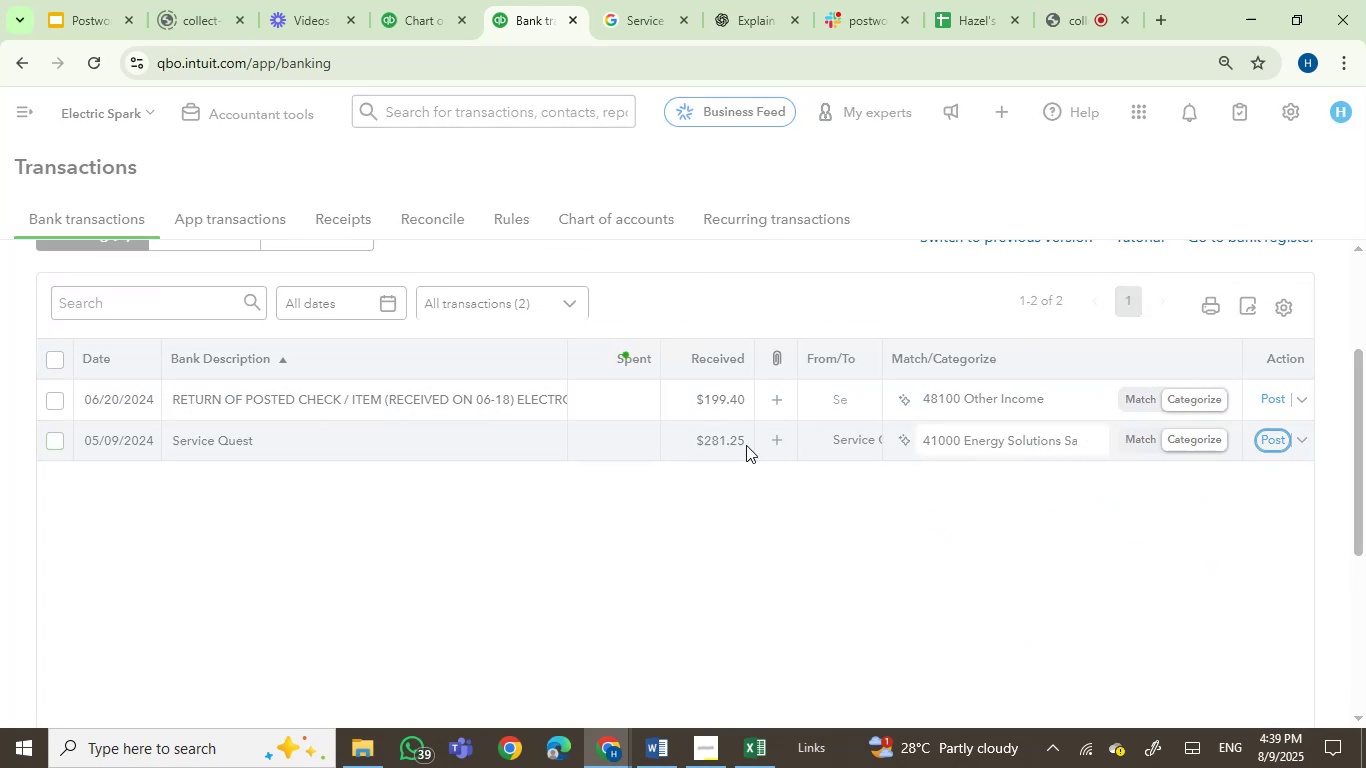 
left_click([431, 115])
 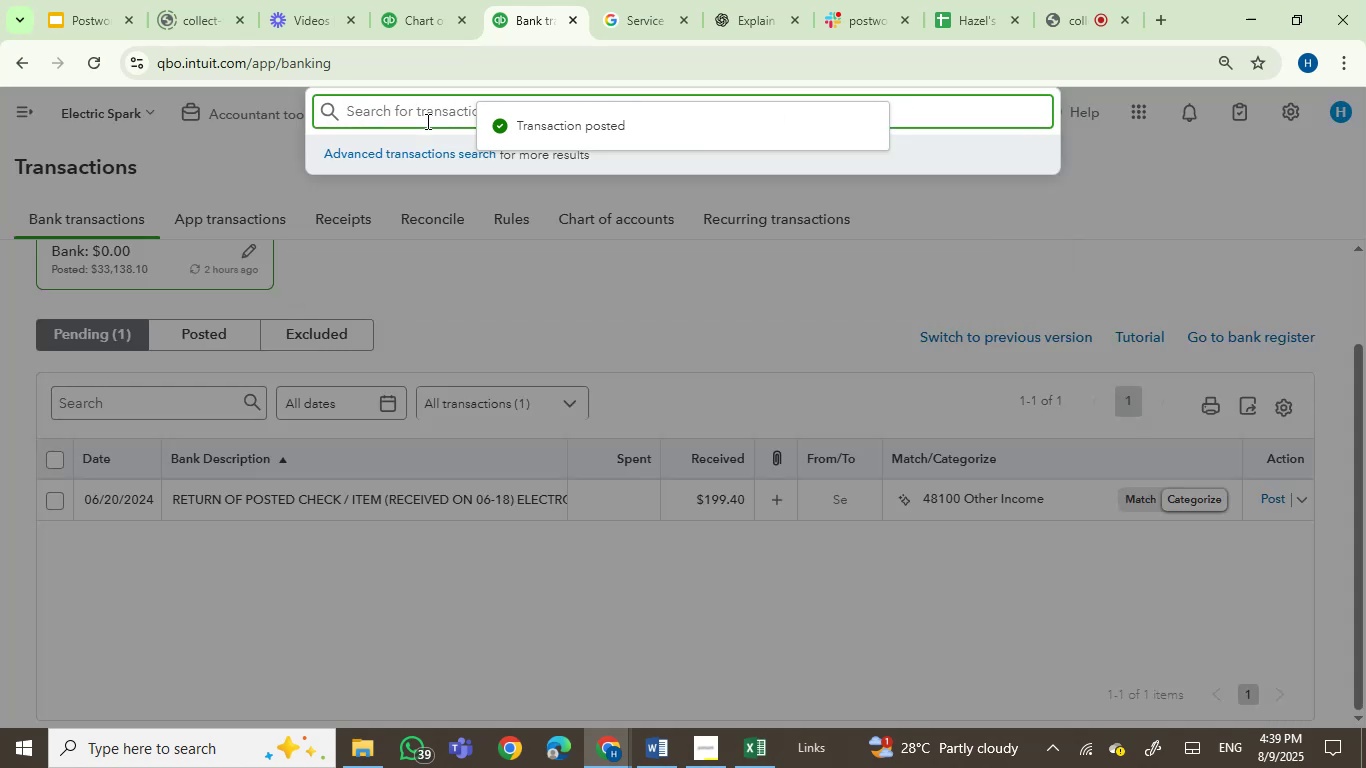 
key(Numpad1)
 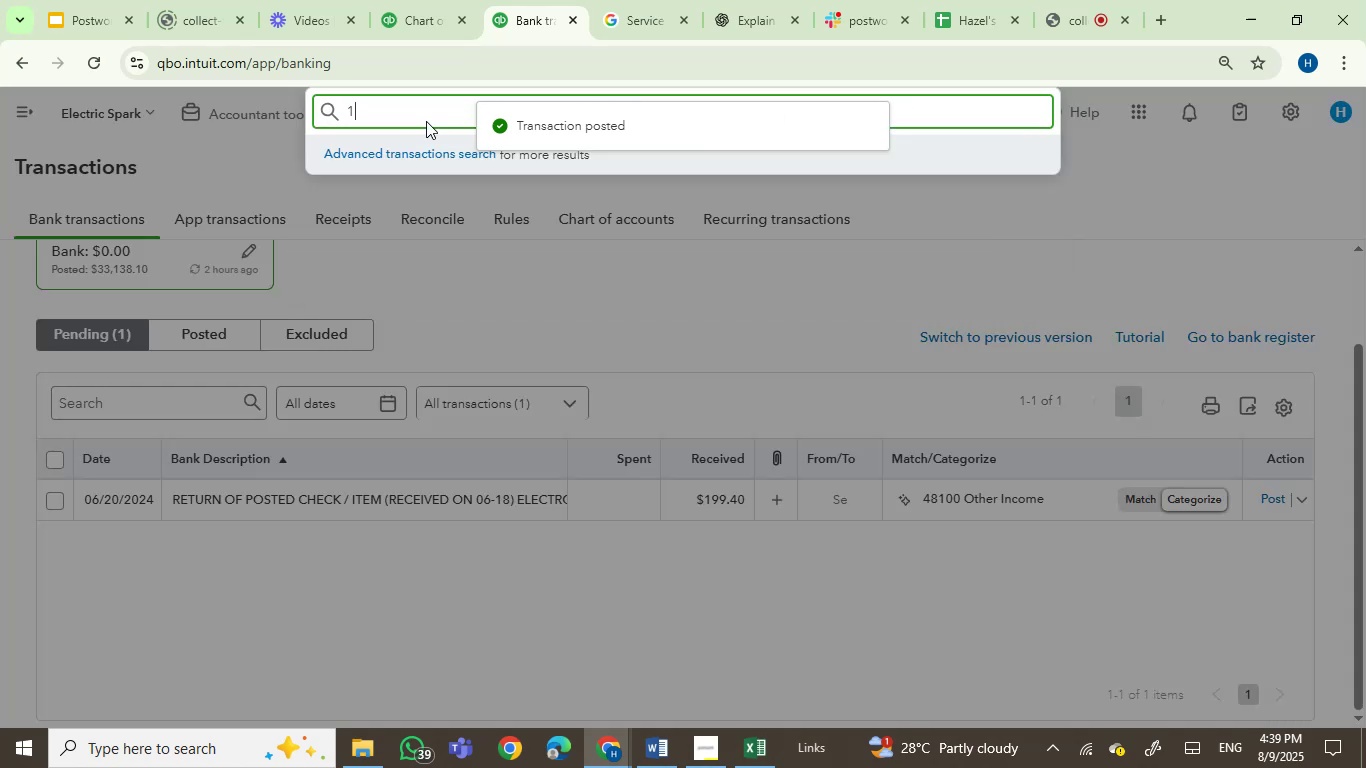 
key(Numpad9)
 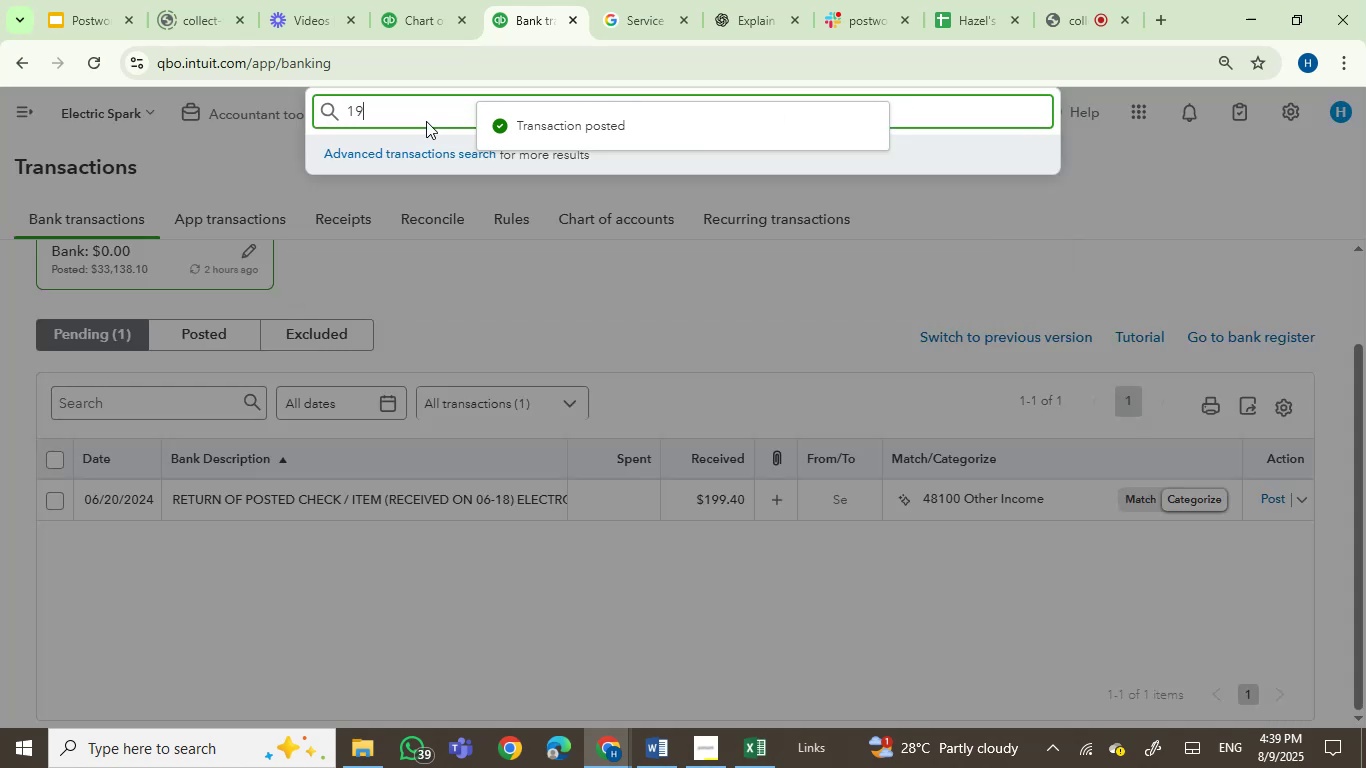 
key(Numpad9)
 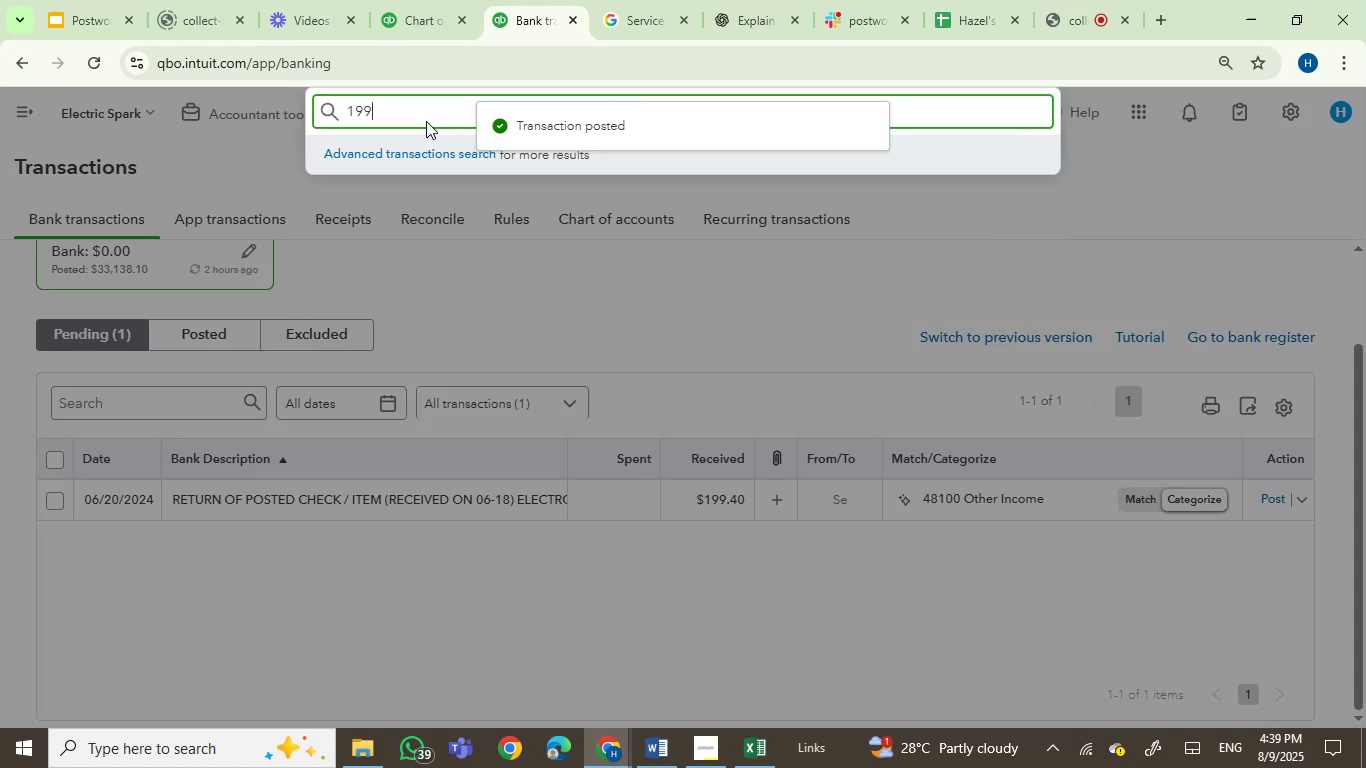 
key(NumpadDecimal)
 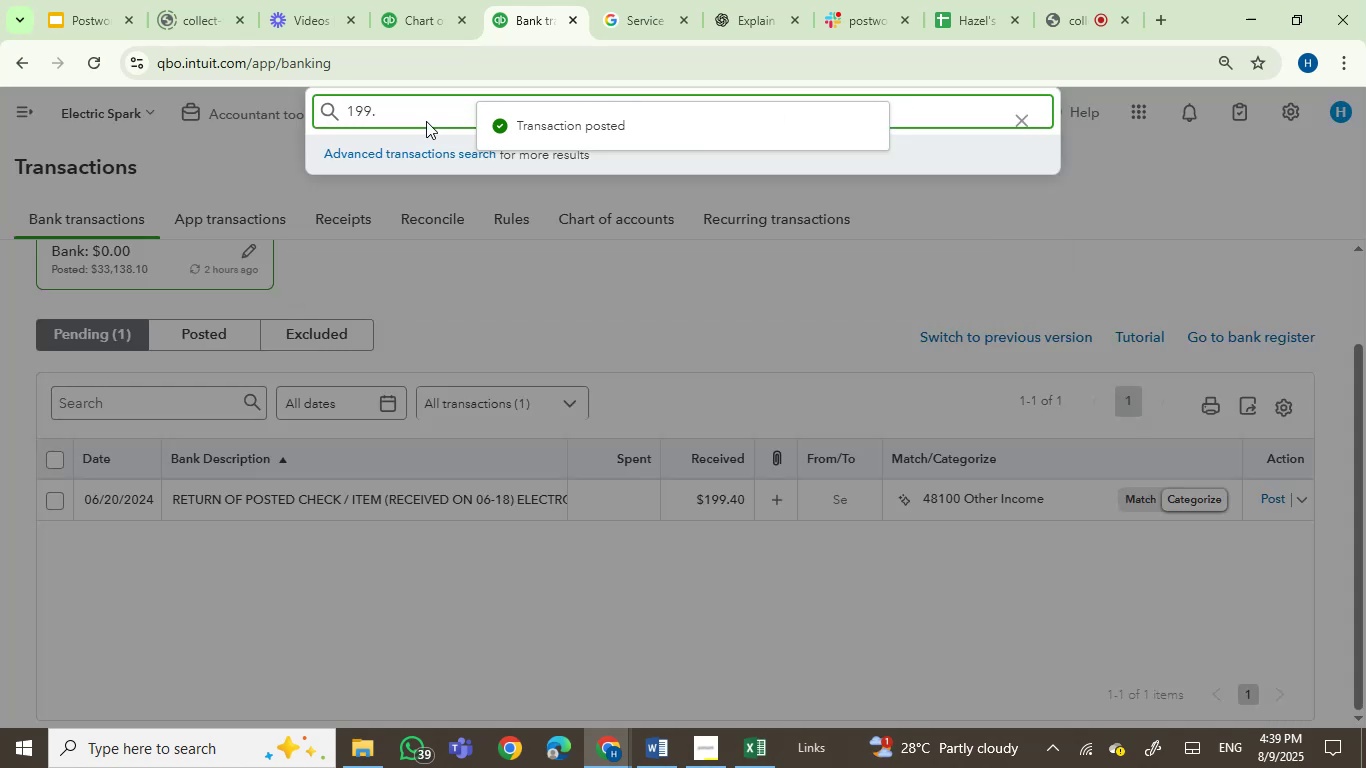 
key(Numpad4)
 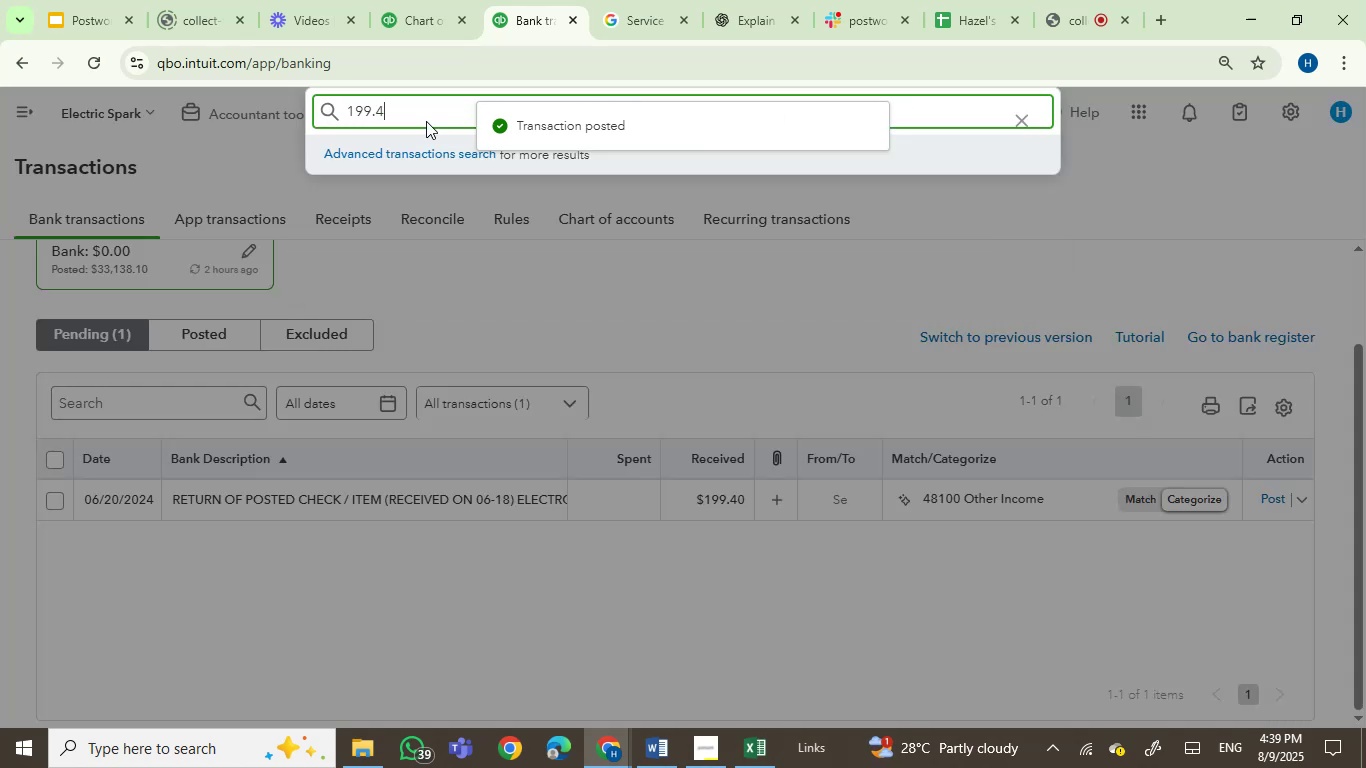 
key(Numpad0)
 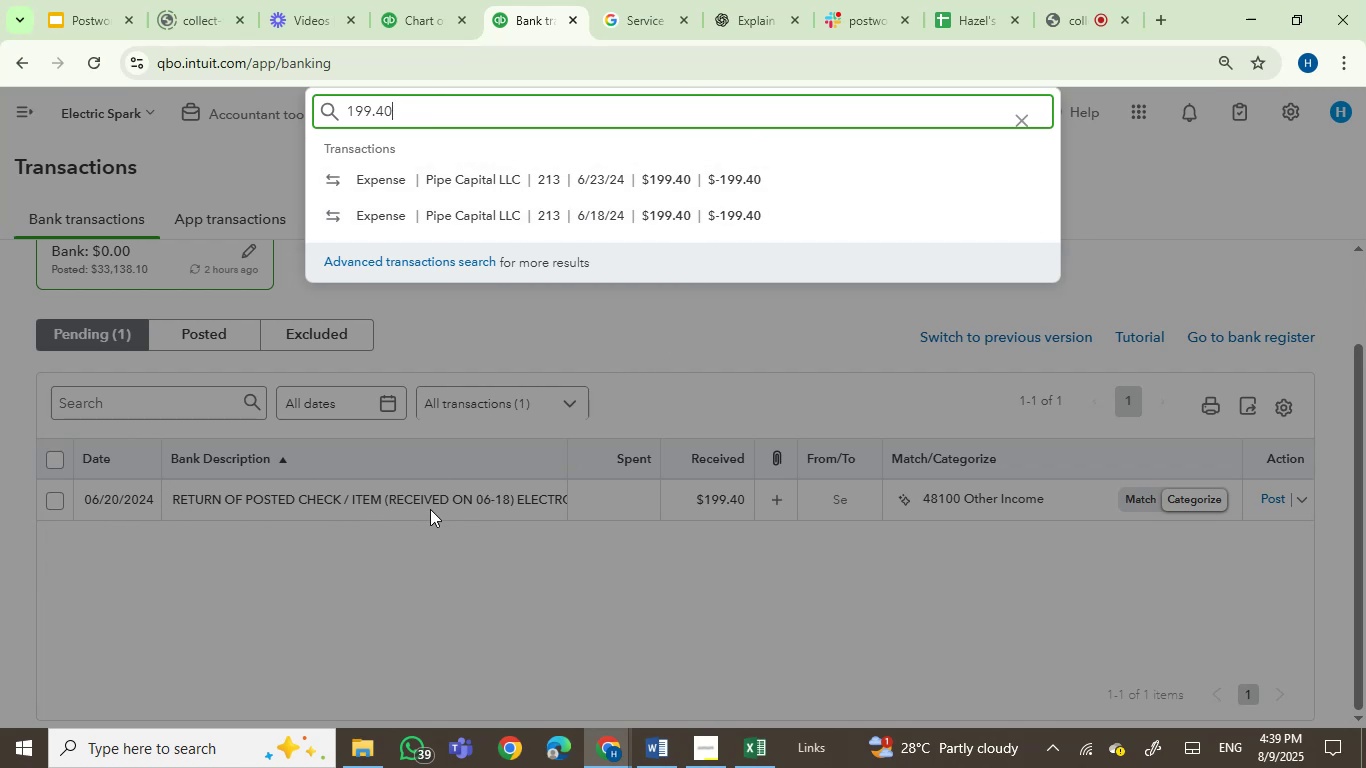 
wait(18.21)
 